 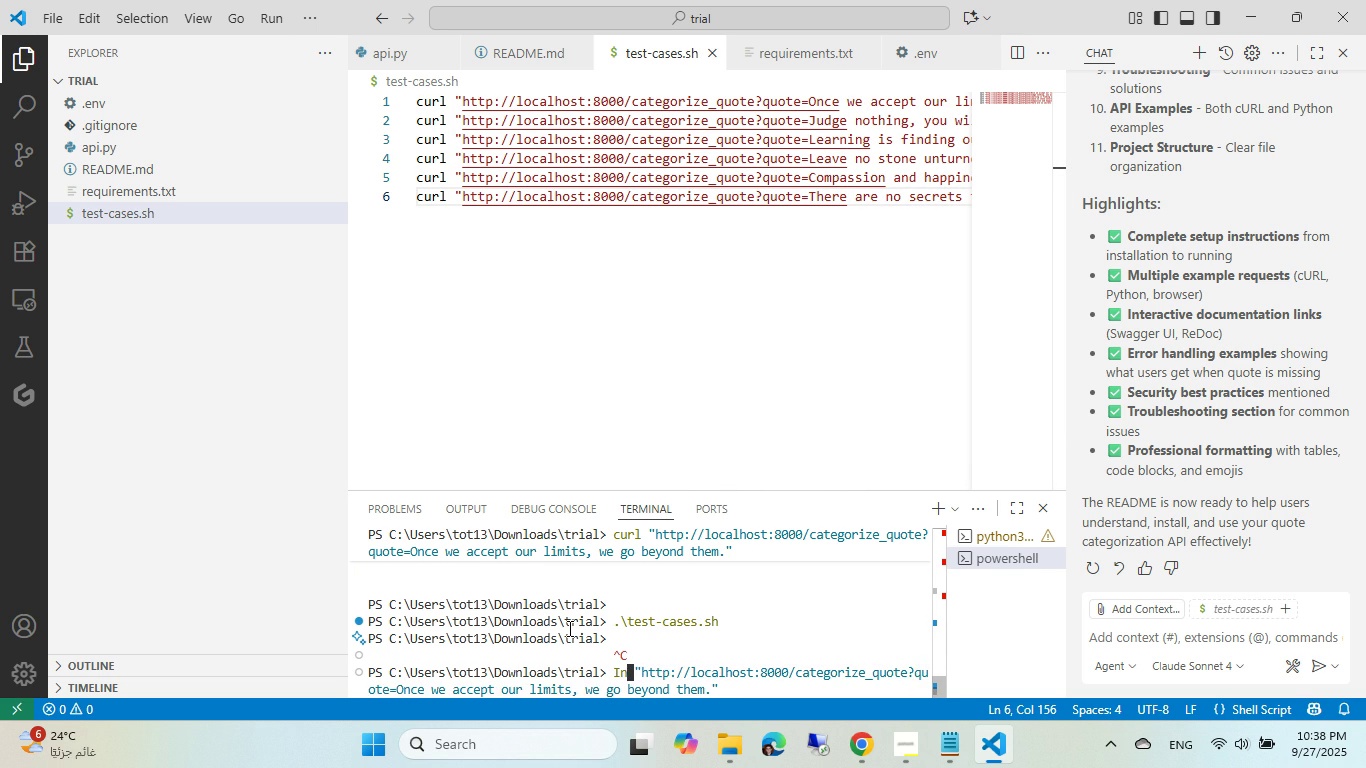 
key(Control+N)
 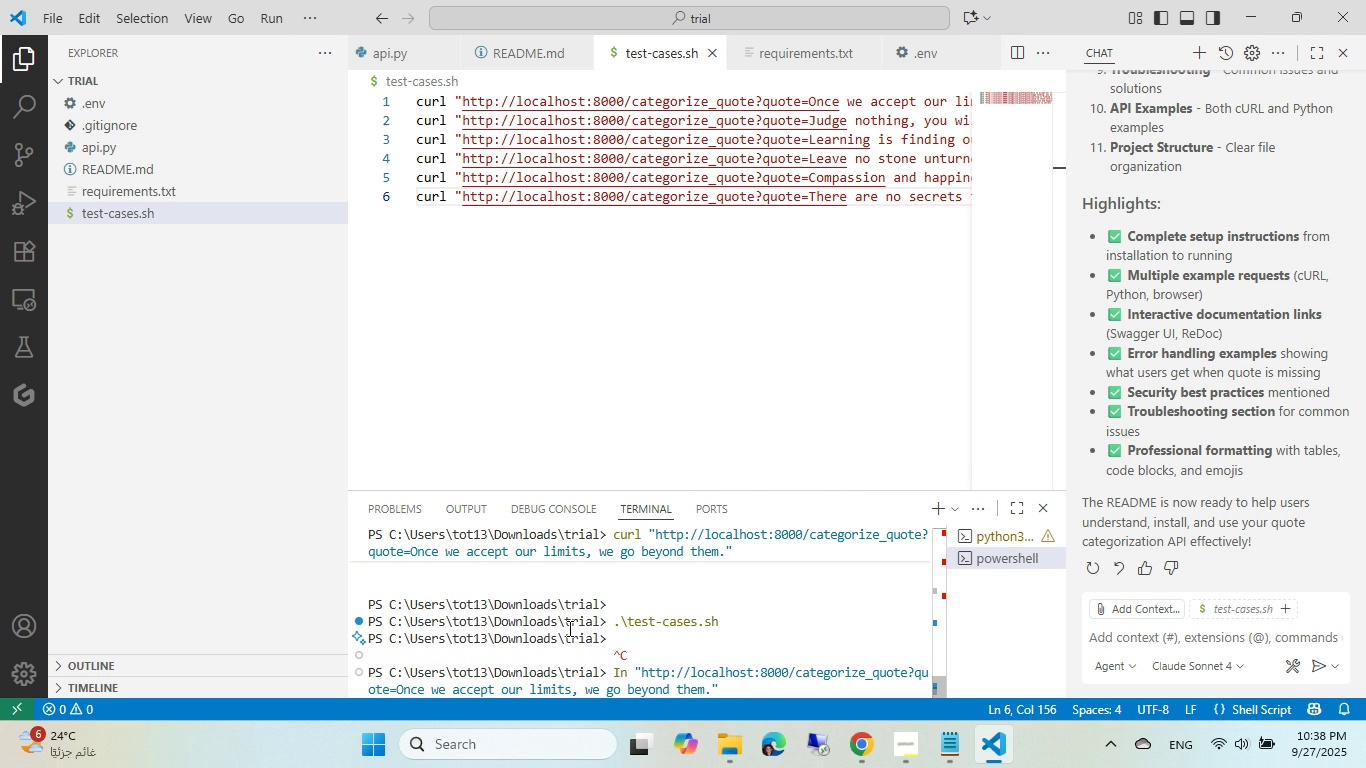 
key(Control+V)
 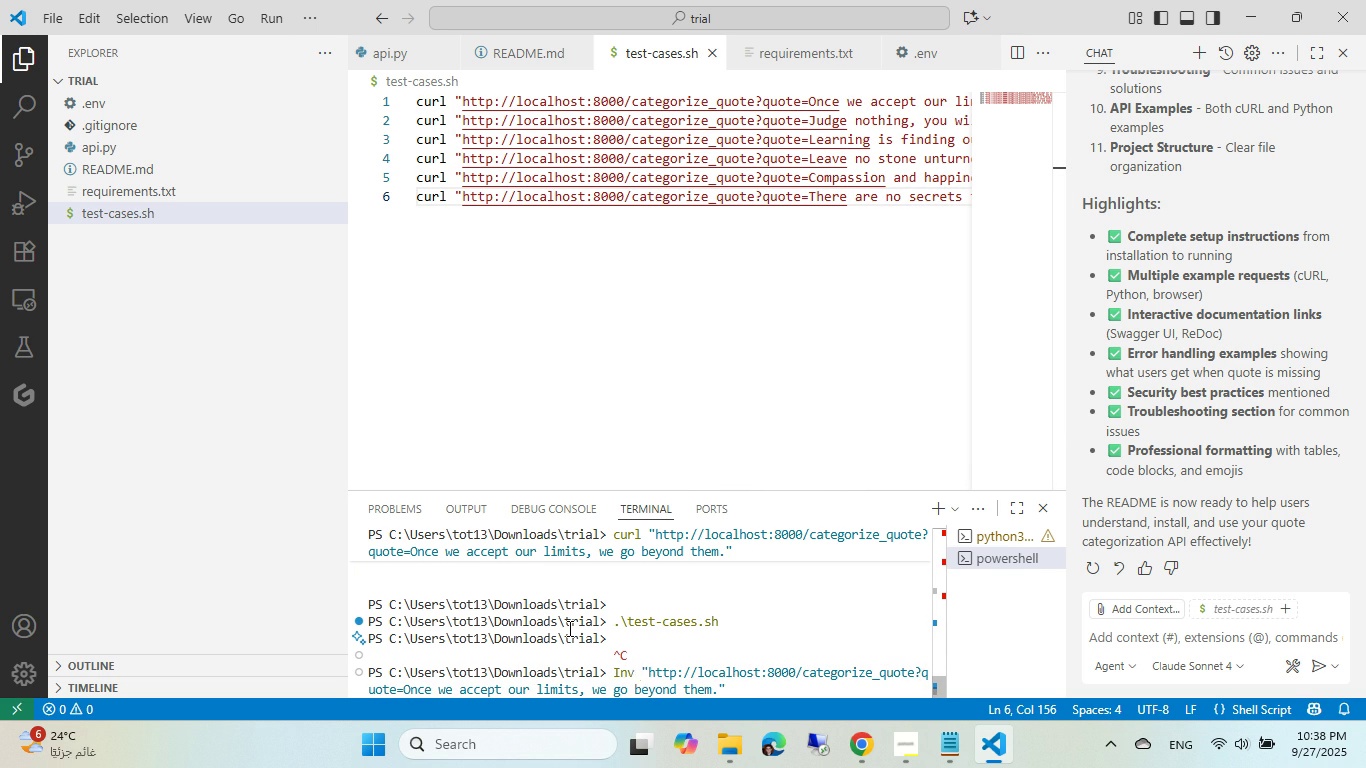 
key(Control+Tab)
 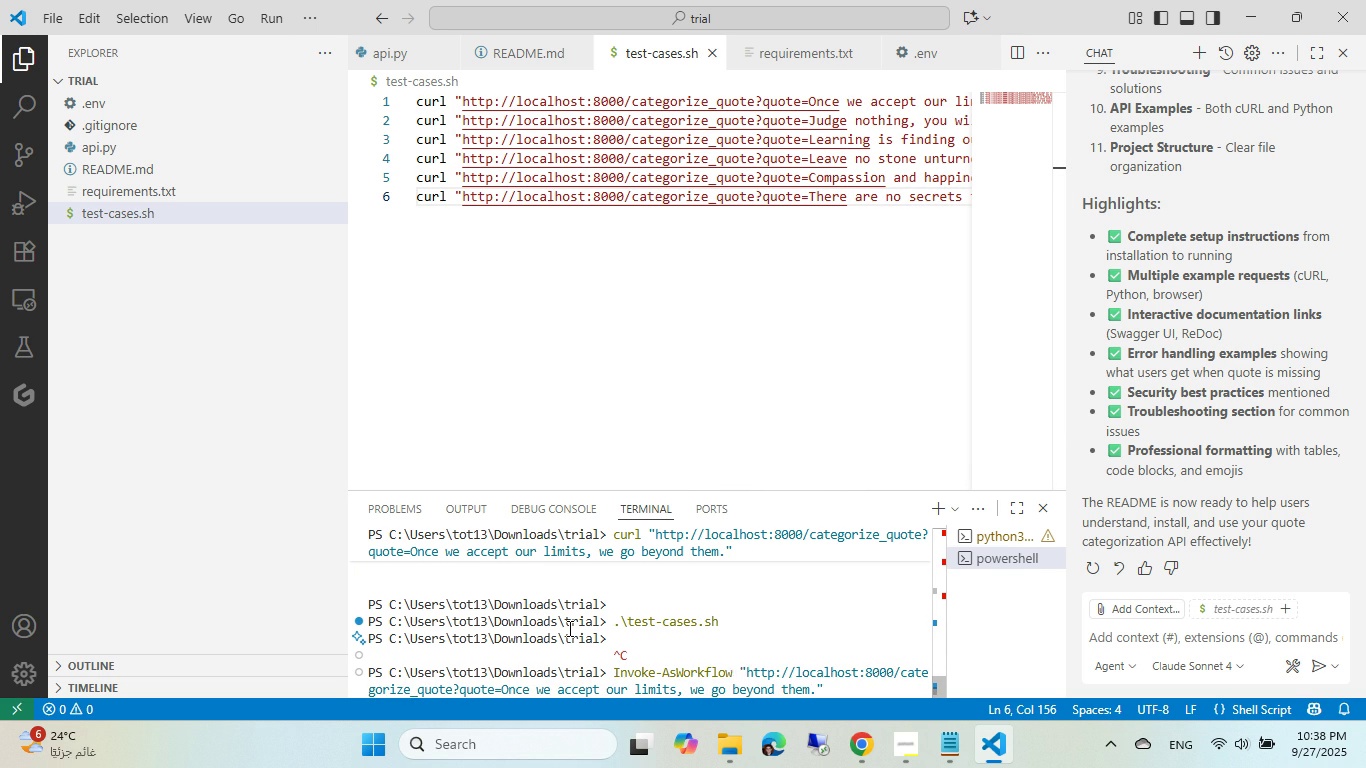 
key(Control+Tab)
 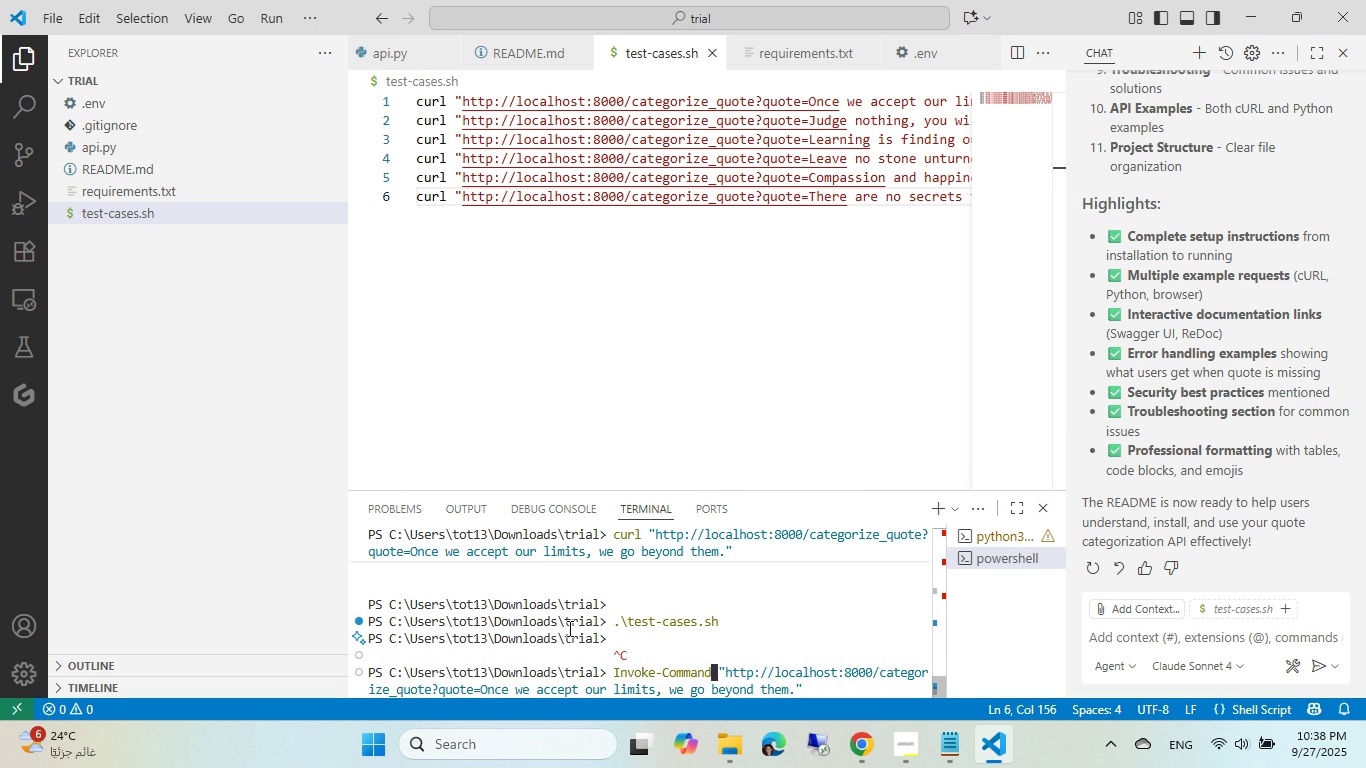 
key(Control+Tab)
 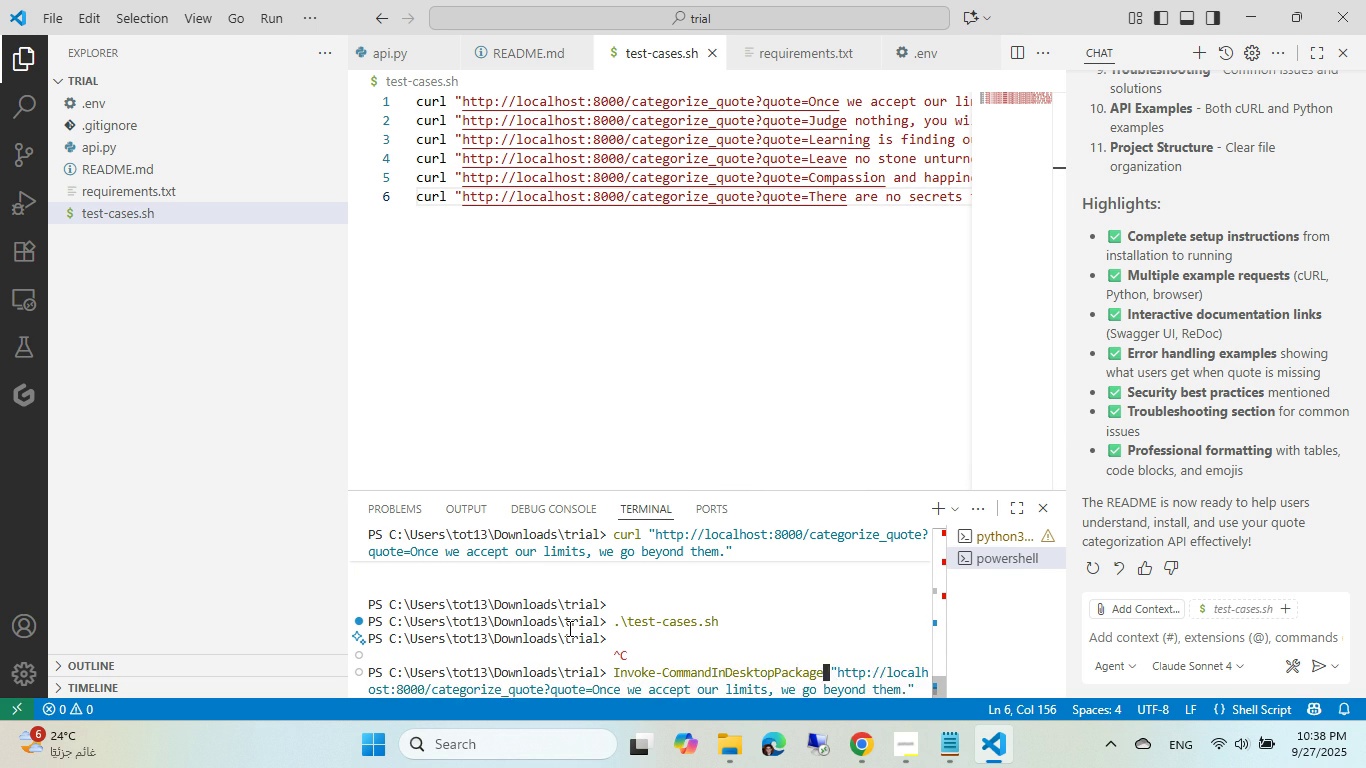 
key(Control+Tab)
 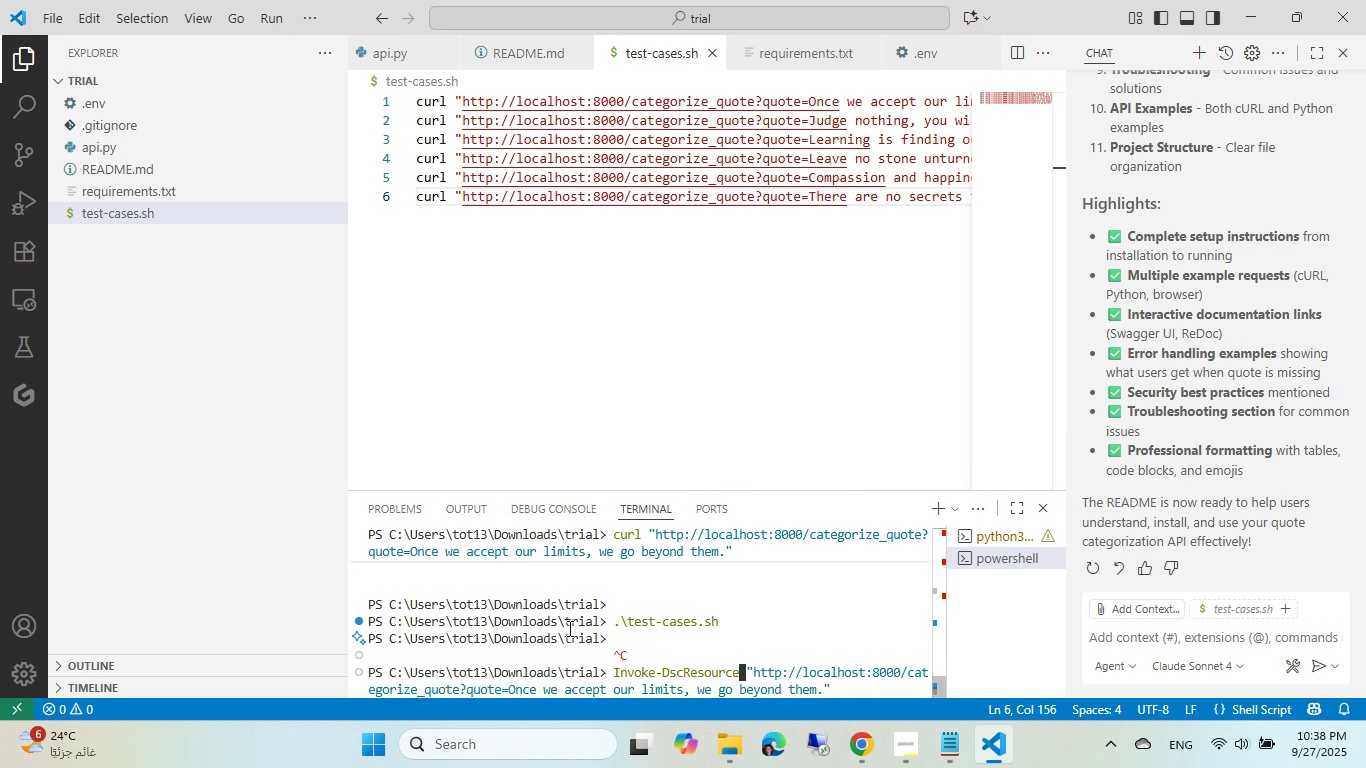 
key(Control+Tab)
 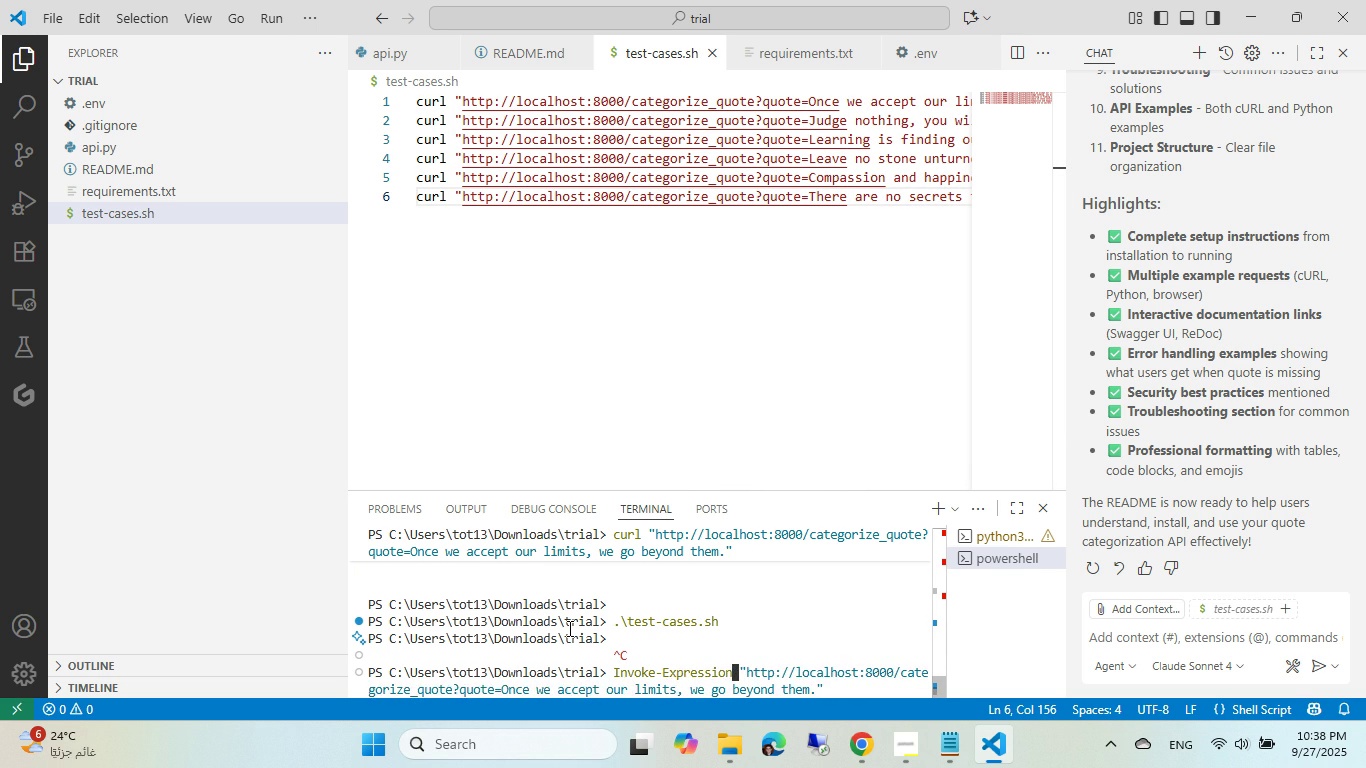 
key(Control+Tab)
 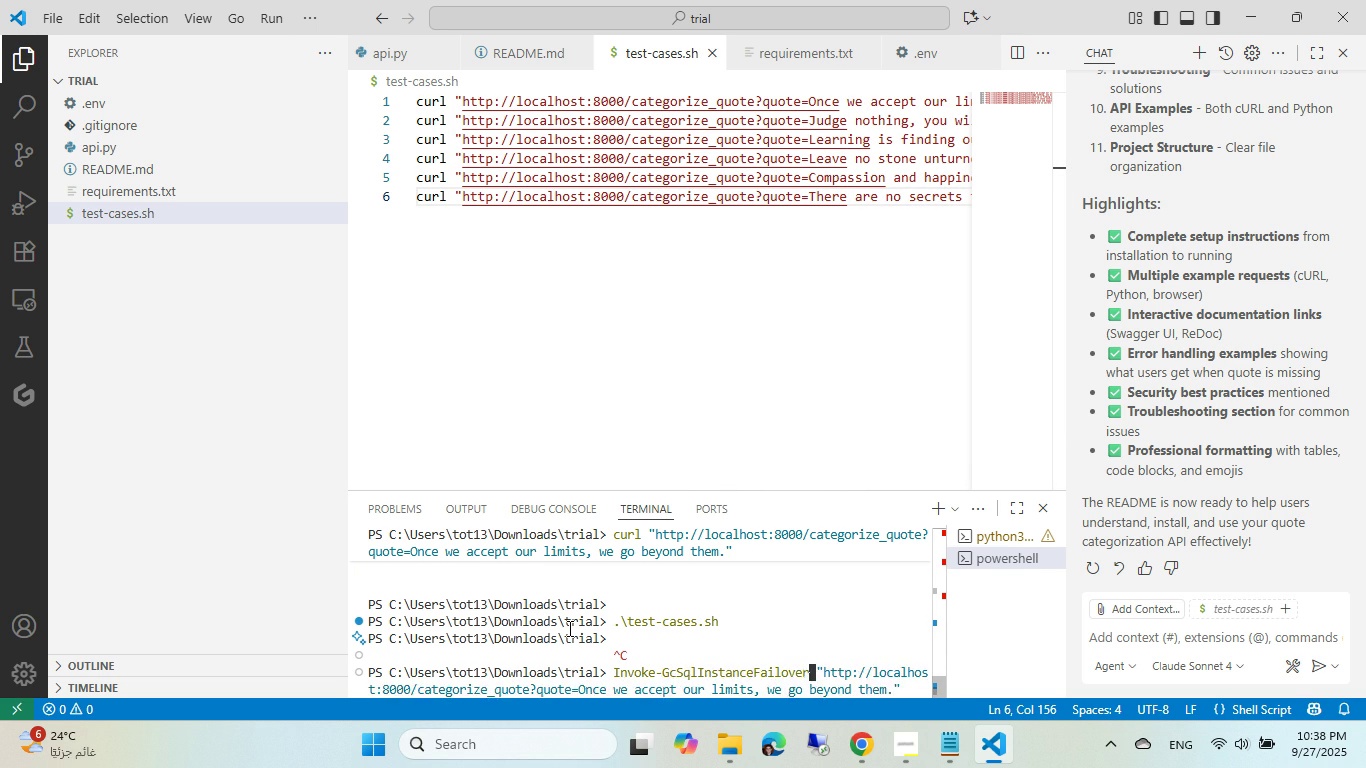 
key(Control+Tab)
 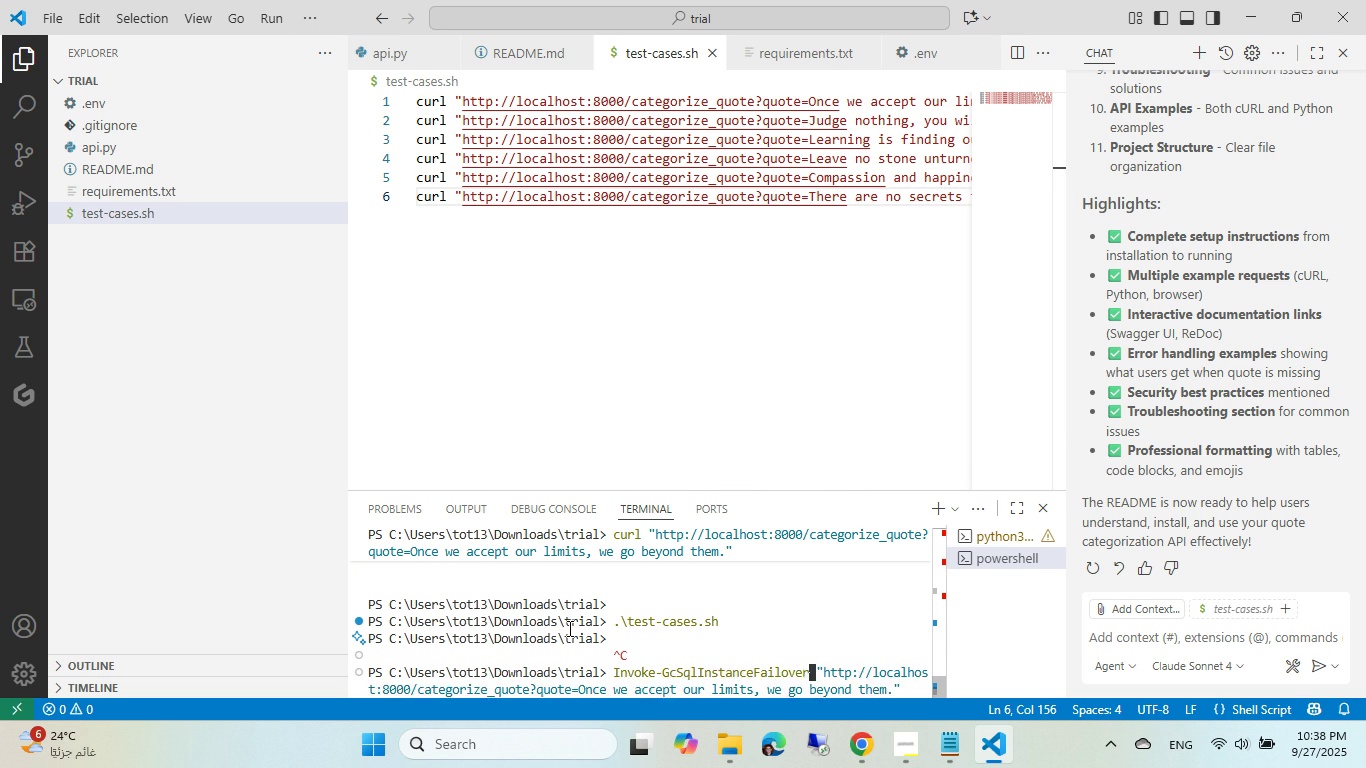 
key(Control+Tab)
 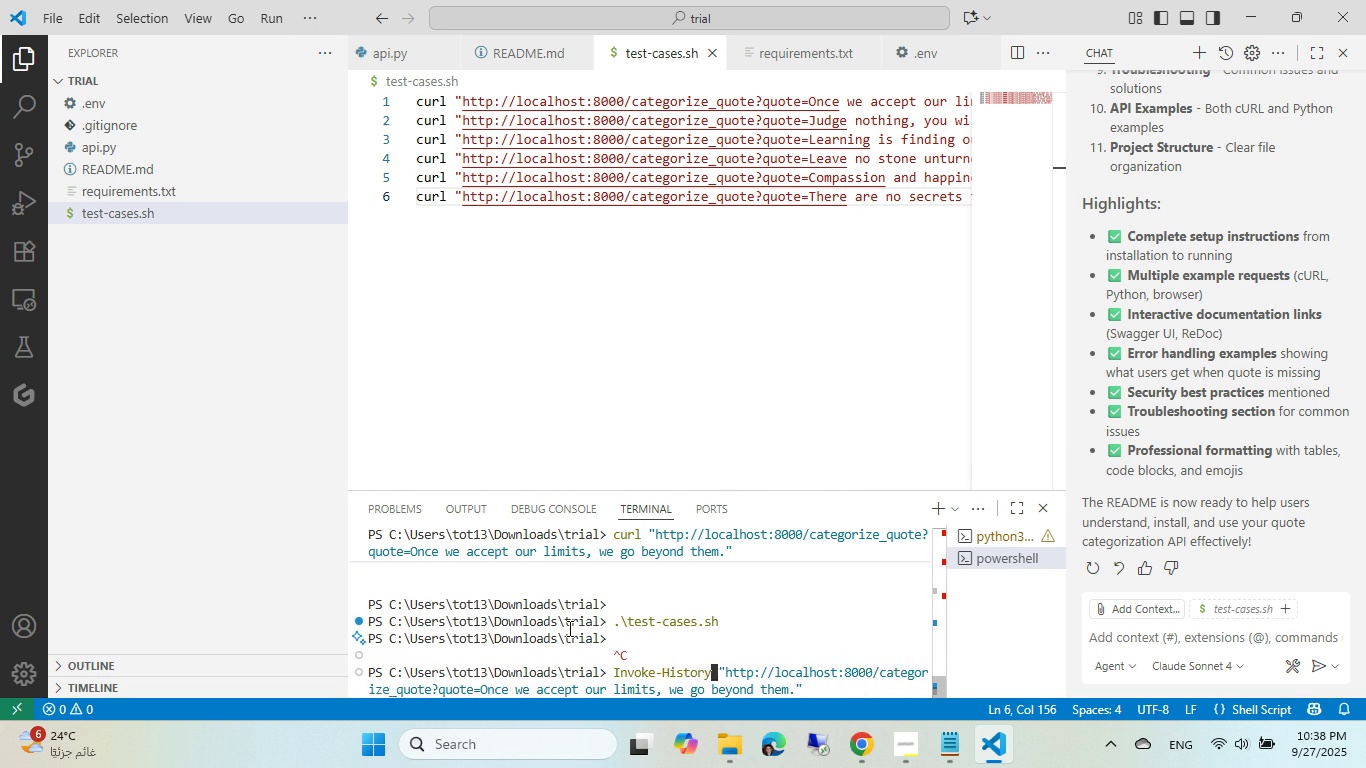 
key(Control+Tab)
 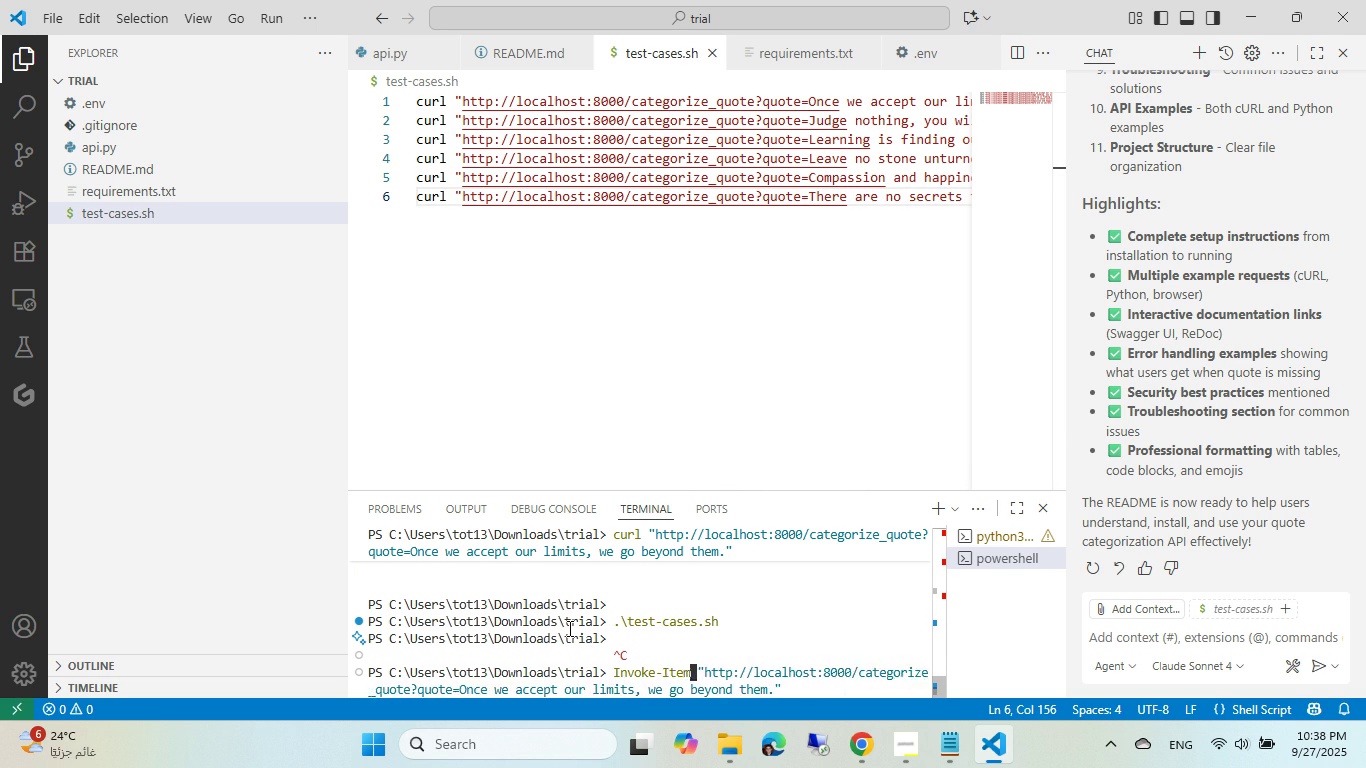 
key(Control+Tab)
 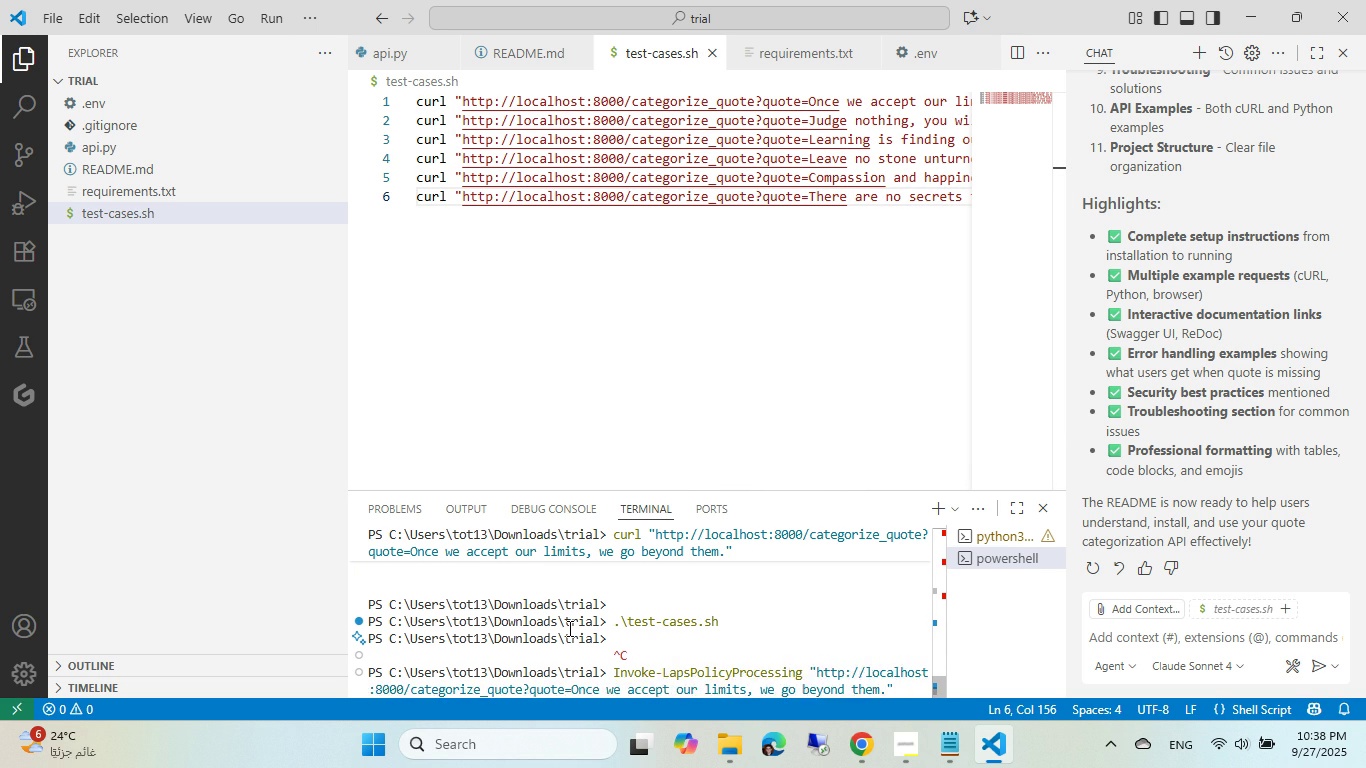 
key(Control+Tab)
 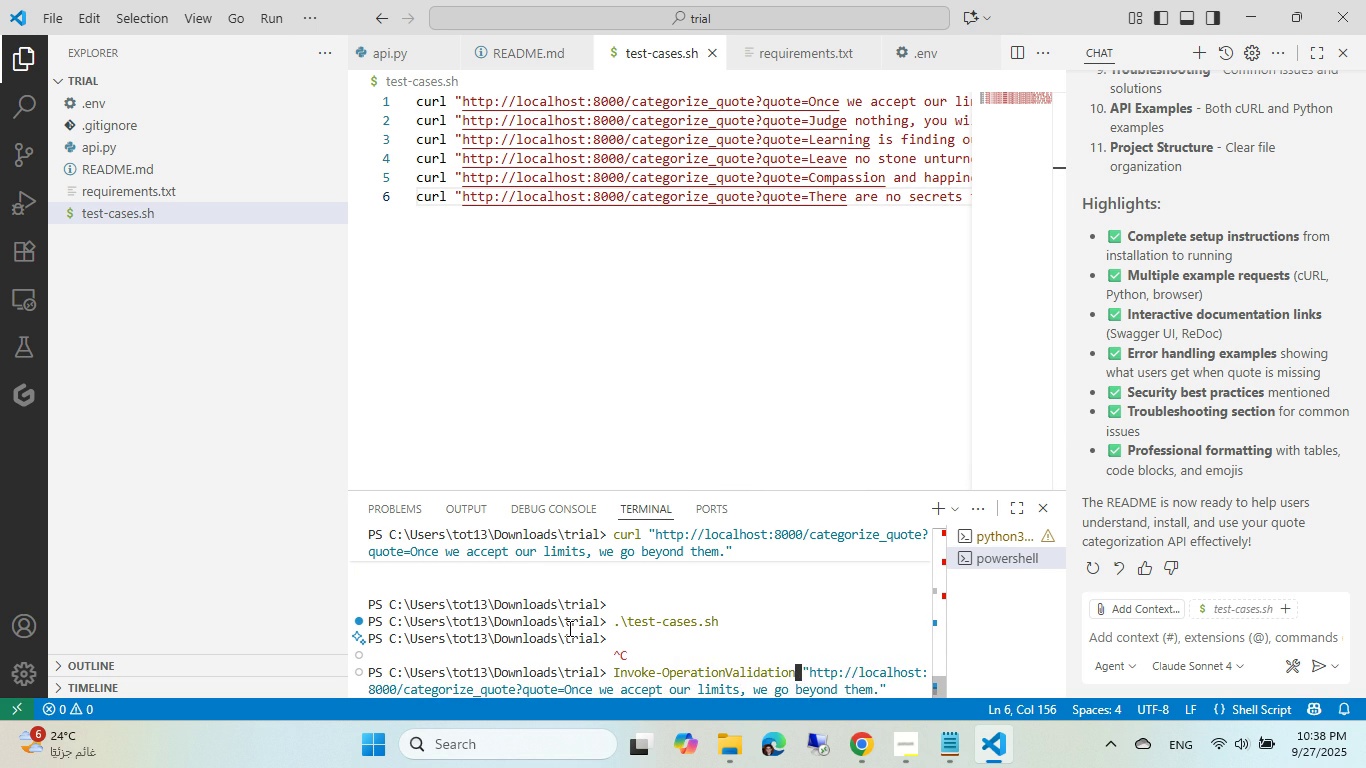 
key(Control+Tab)
 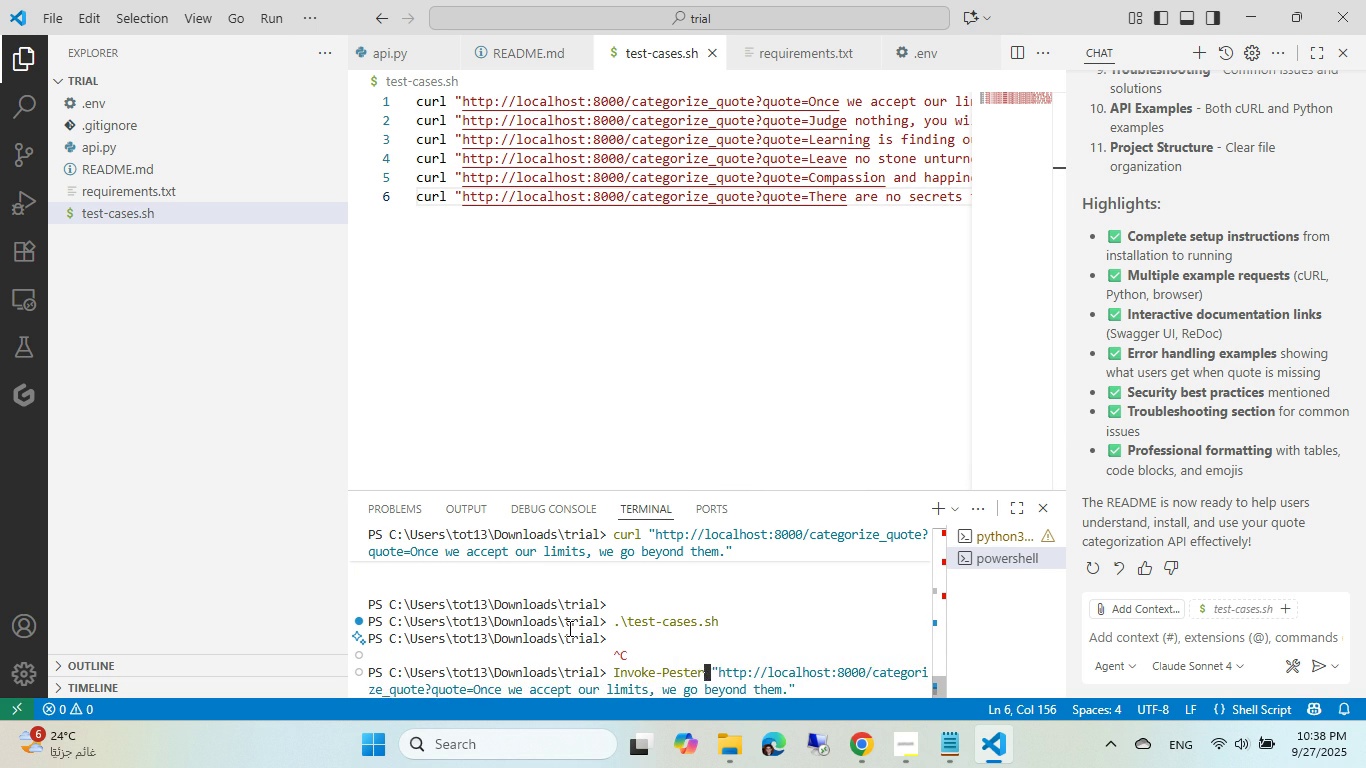 
key(Control+Tab)
 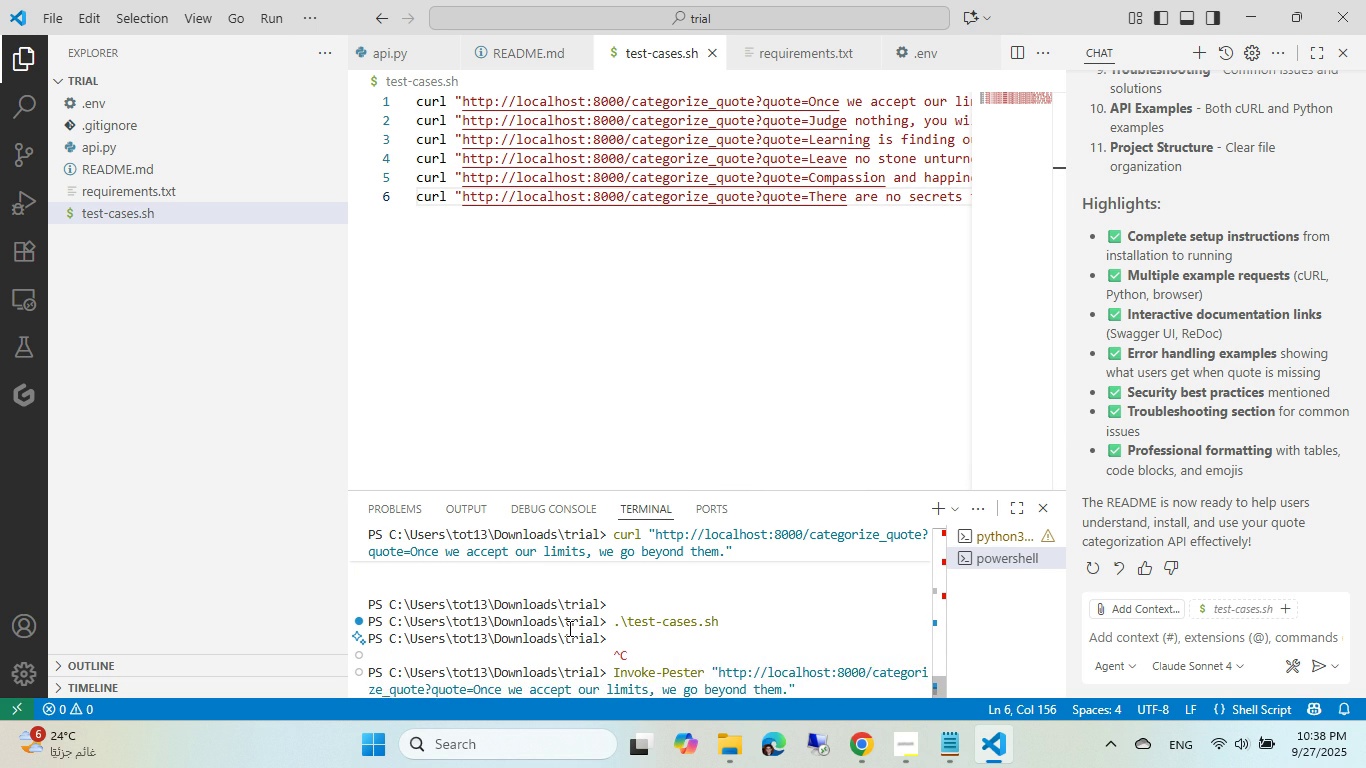 
key(Control+Tab)
 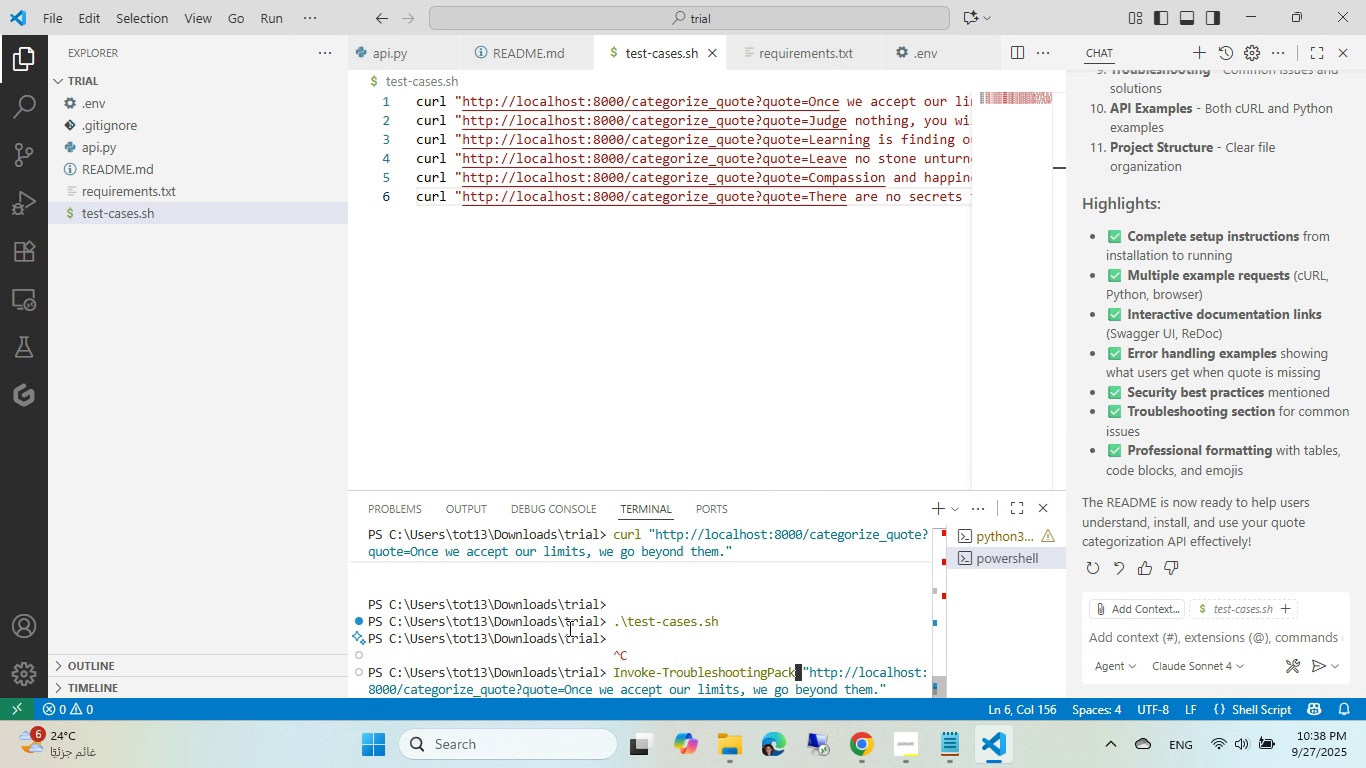 
key(Control+Tab)
 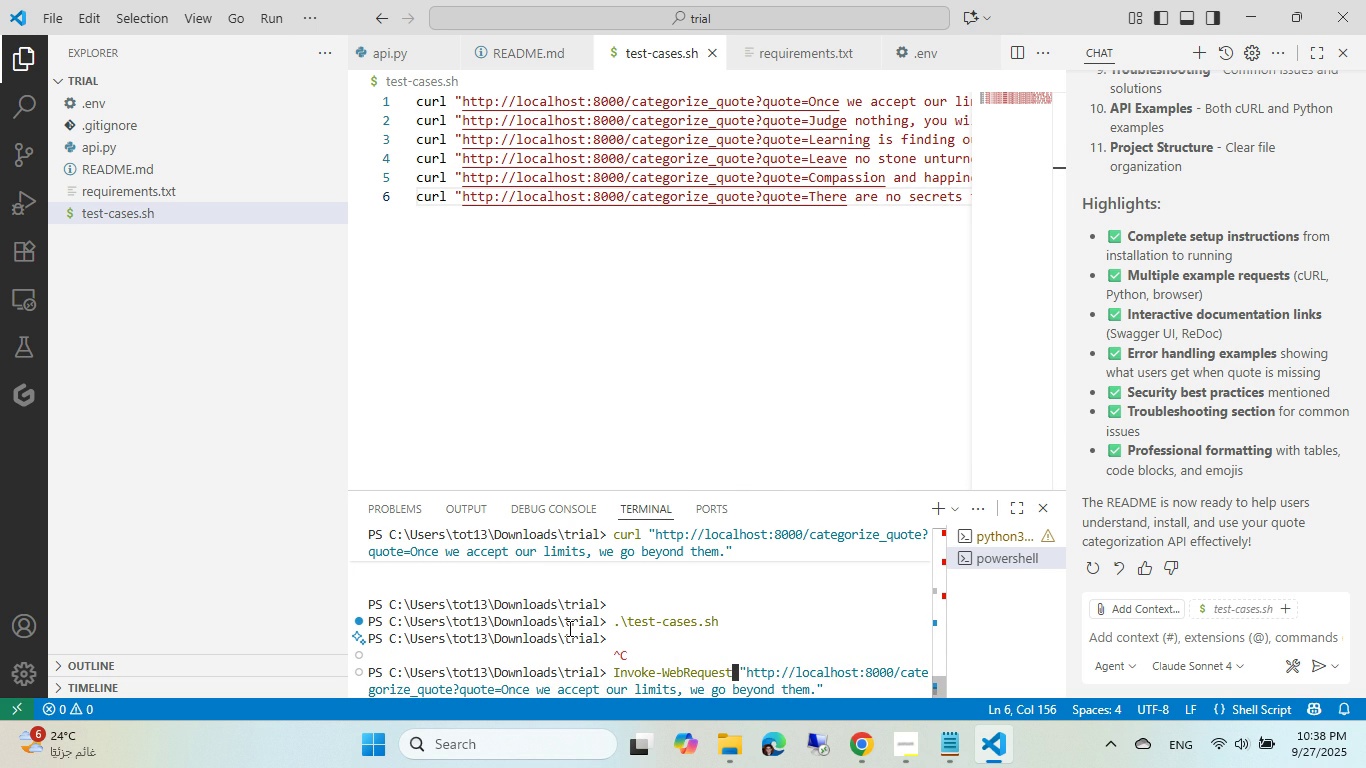 
key(Control+Tab)
 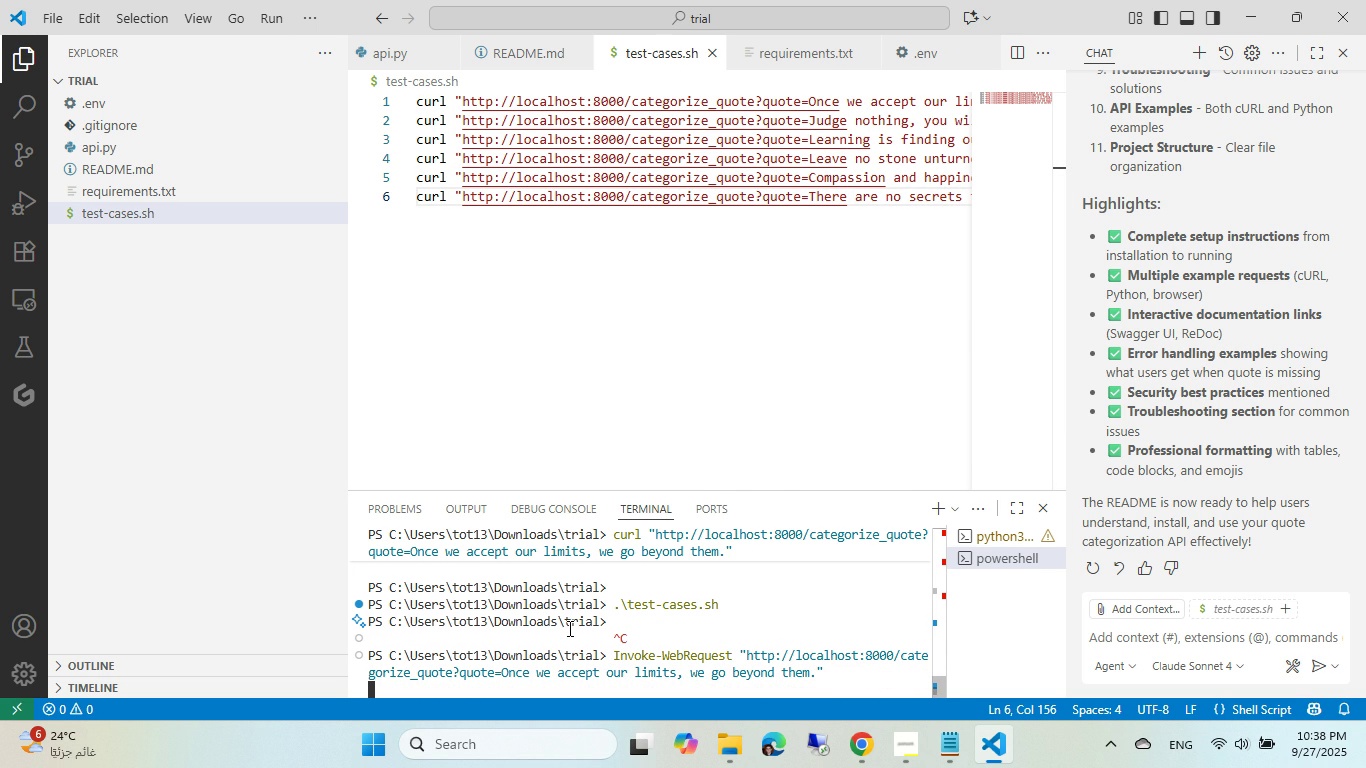 
key(Control+Enter)
 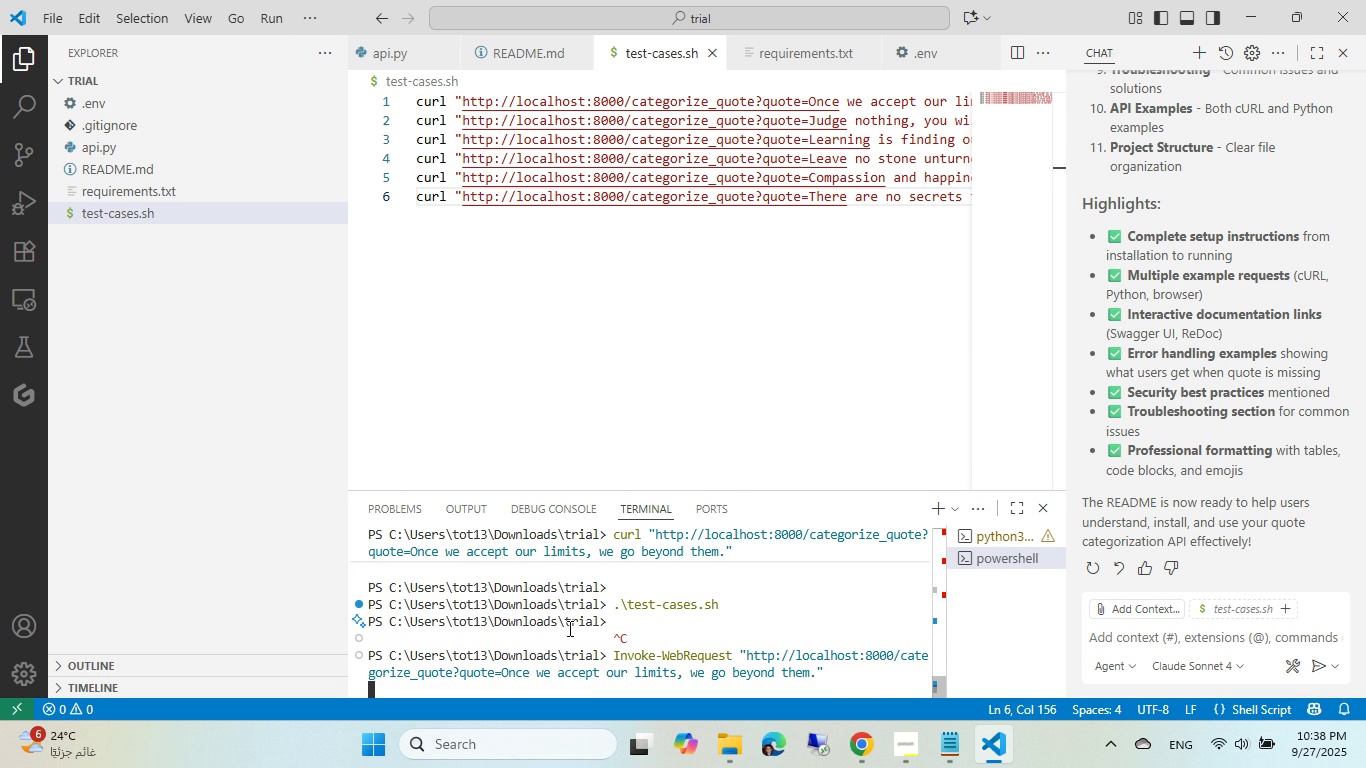 
wait(7.54)
 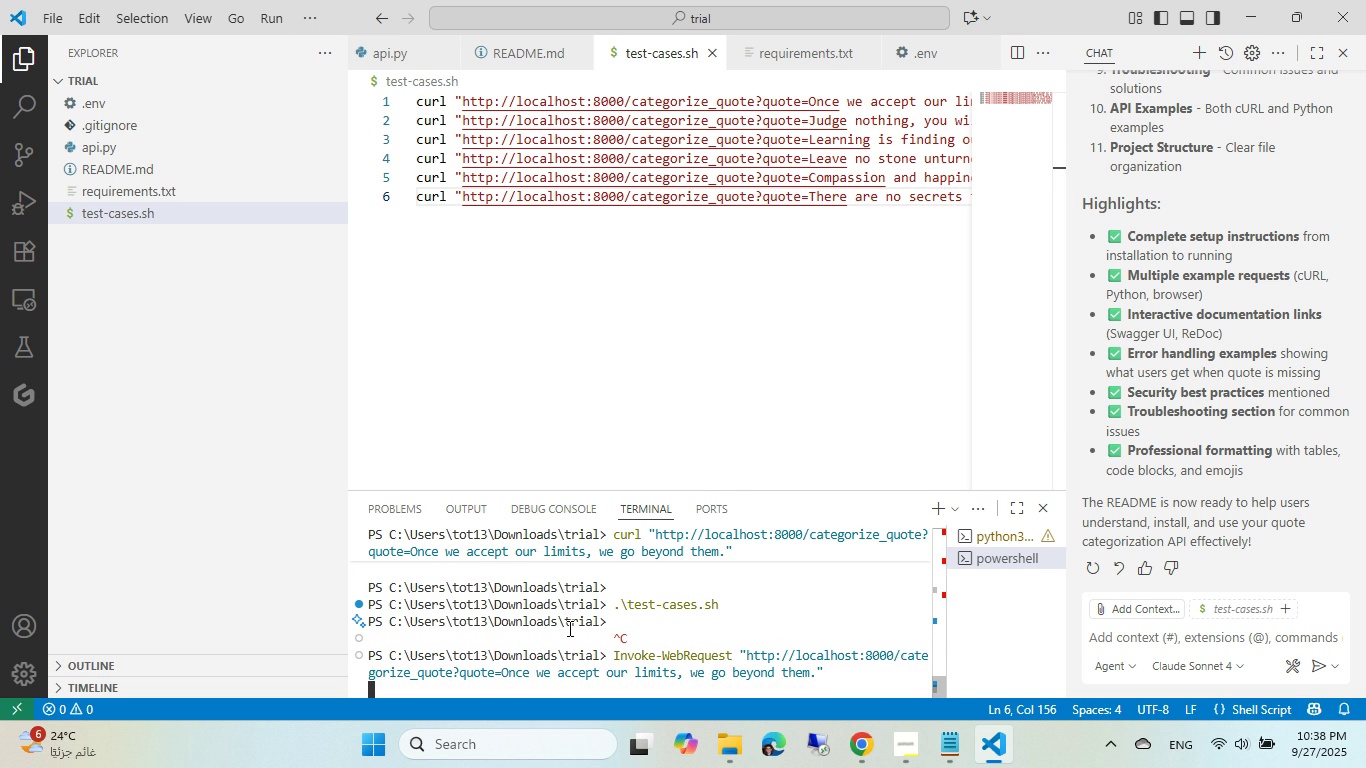 
scroll: coordinate [573, 626], scroll_direction: up, amount: 4.0
 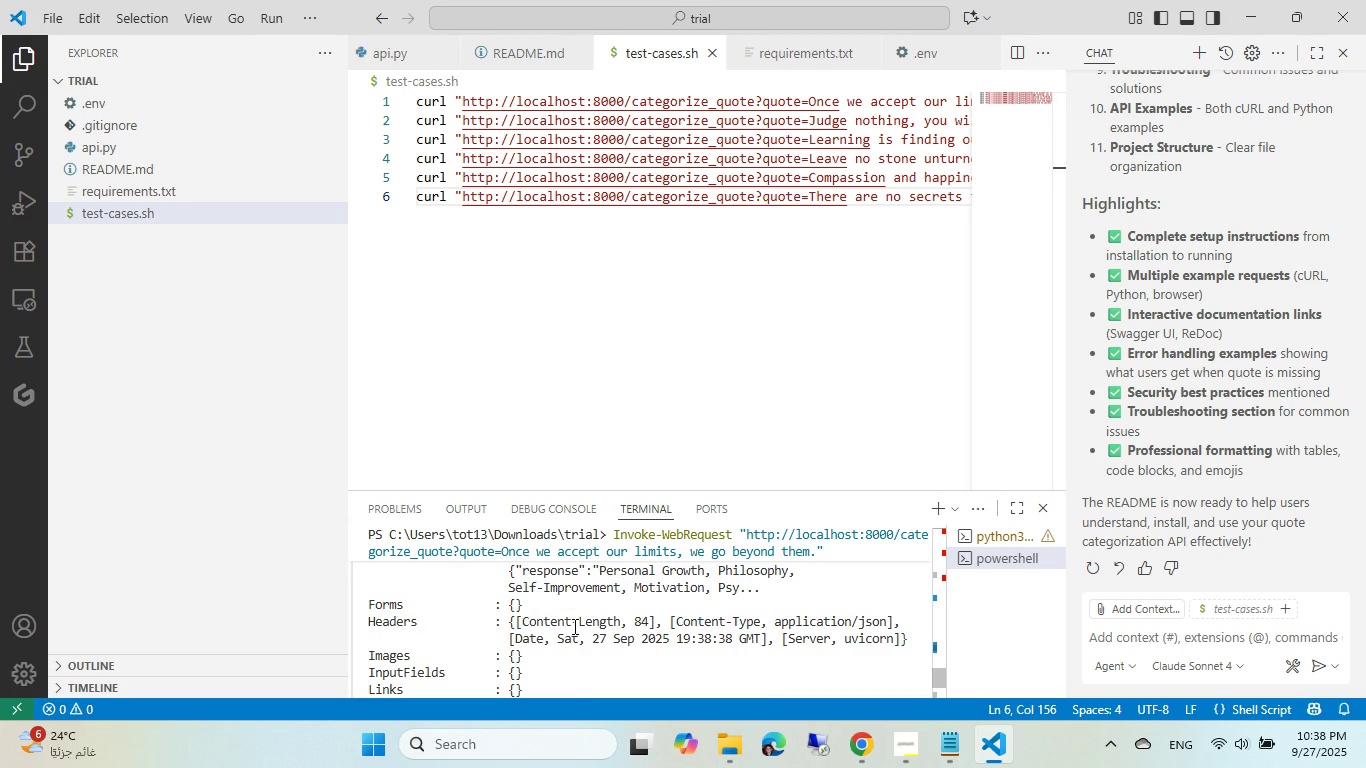 
scroll: coordinate [573, 626], scroll_direction: down, amount: 6.0
 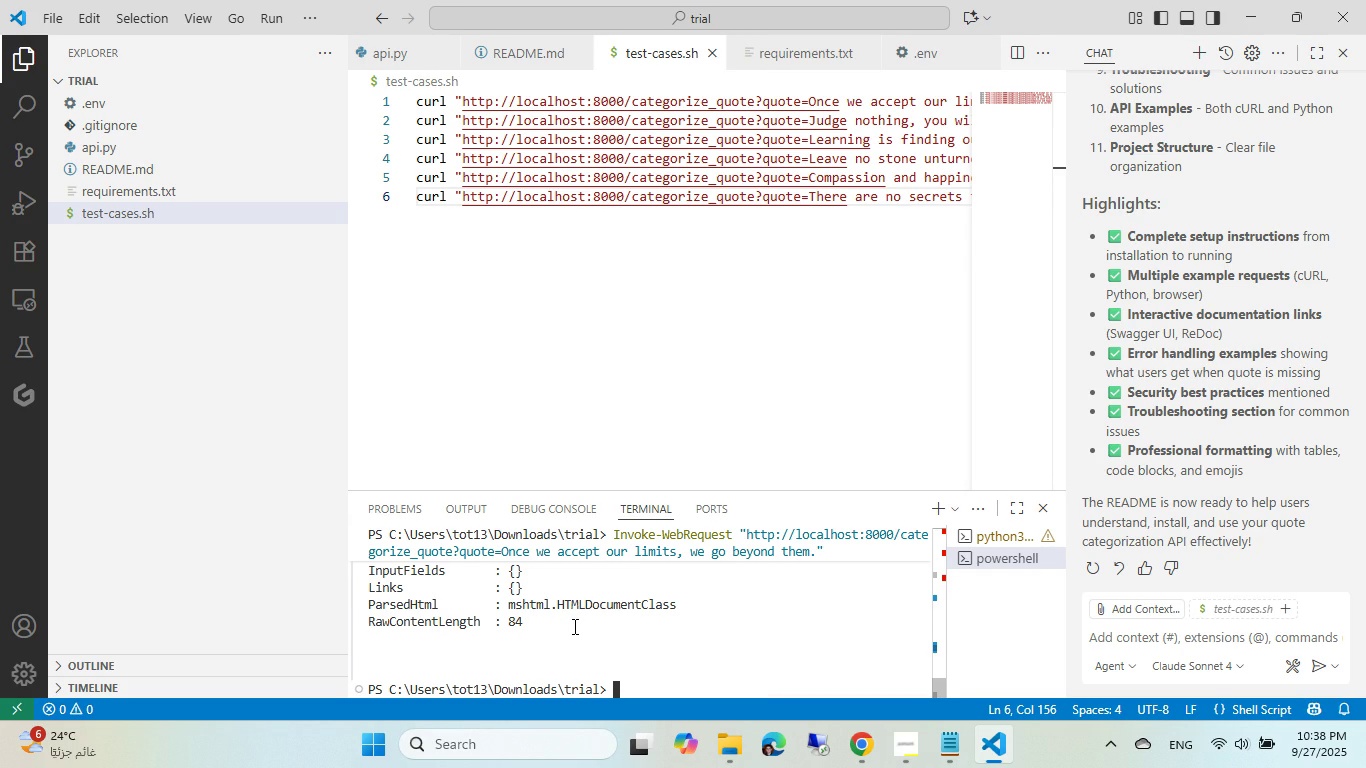 
left_click([573, 626])
 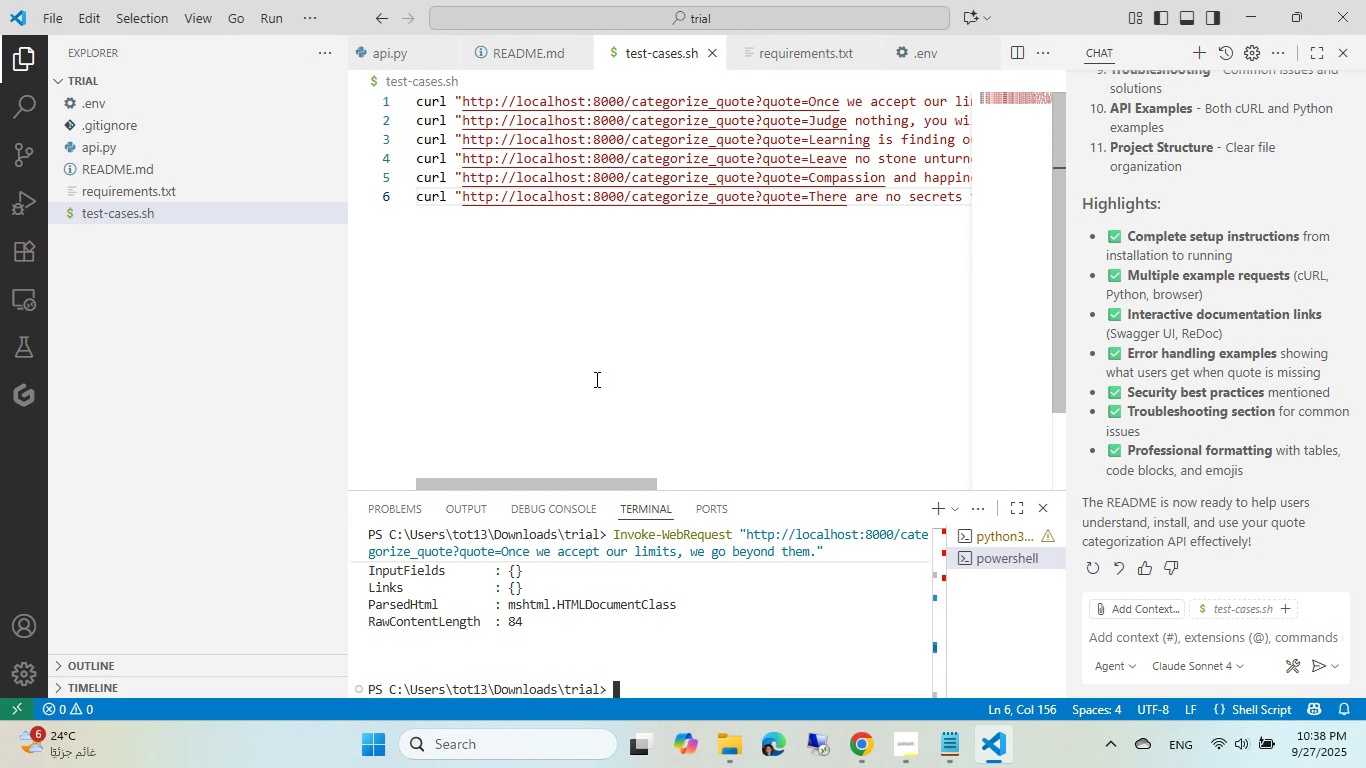 
left_click([595, 378])
 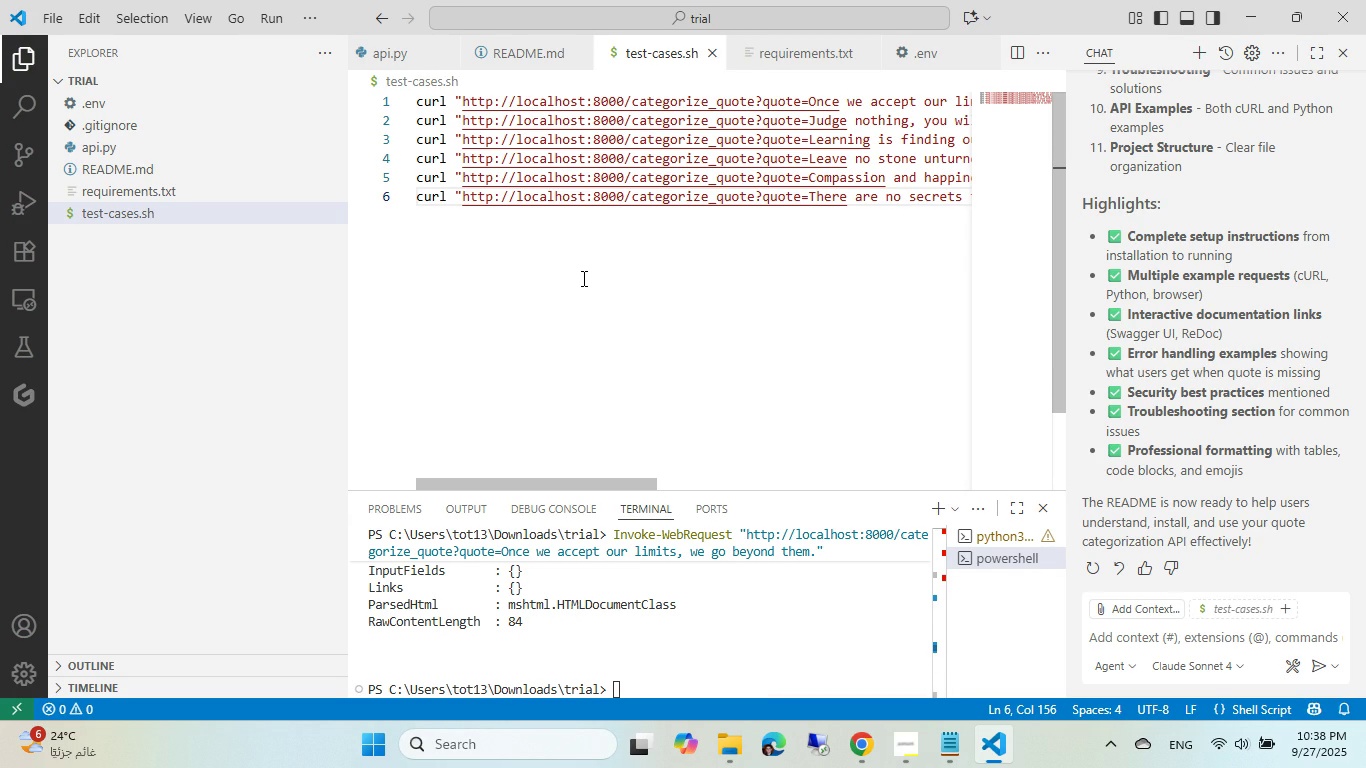 
left_click([583, 280])
 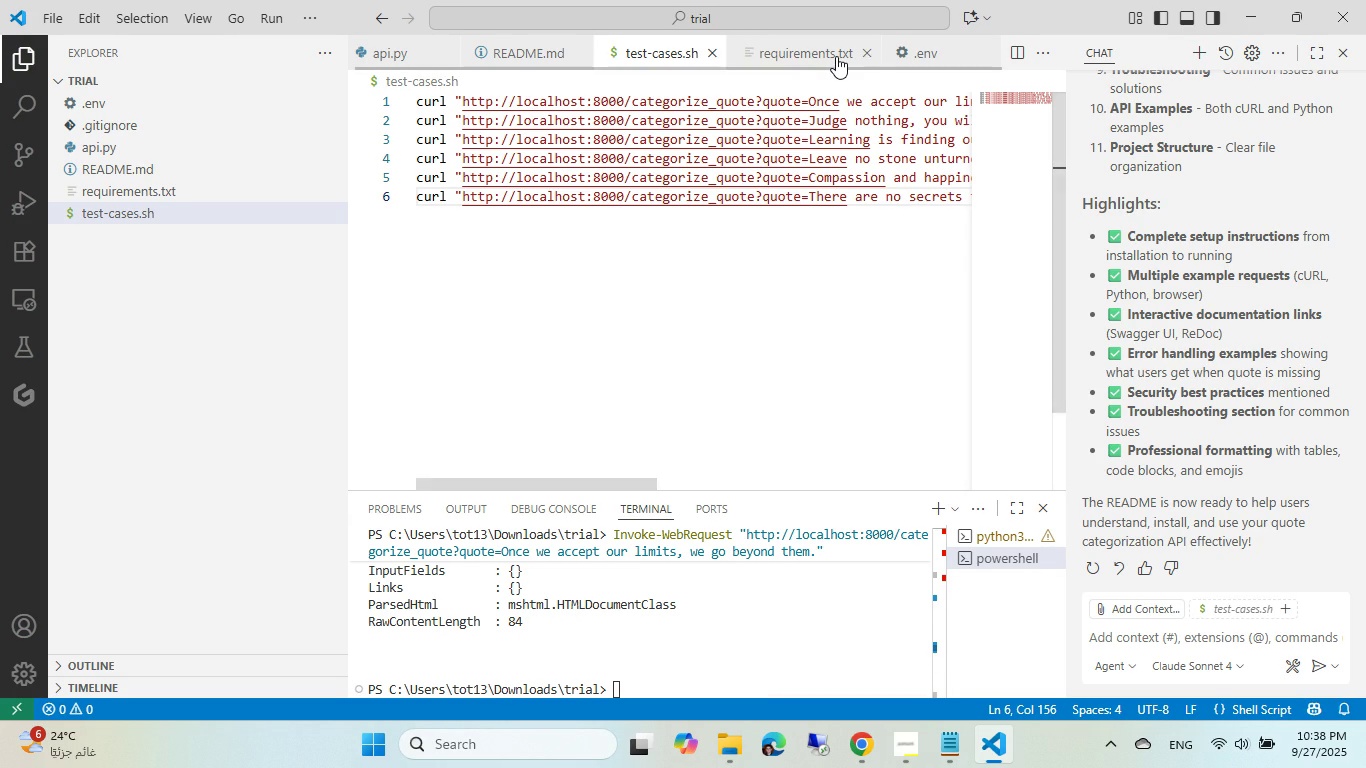 
mouse_move([545, 40])
 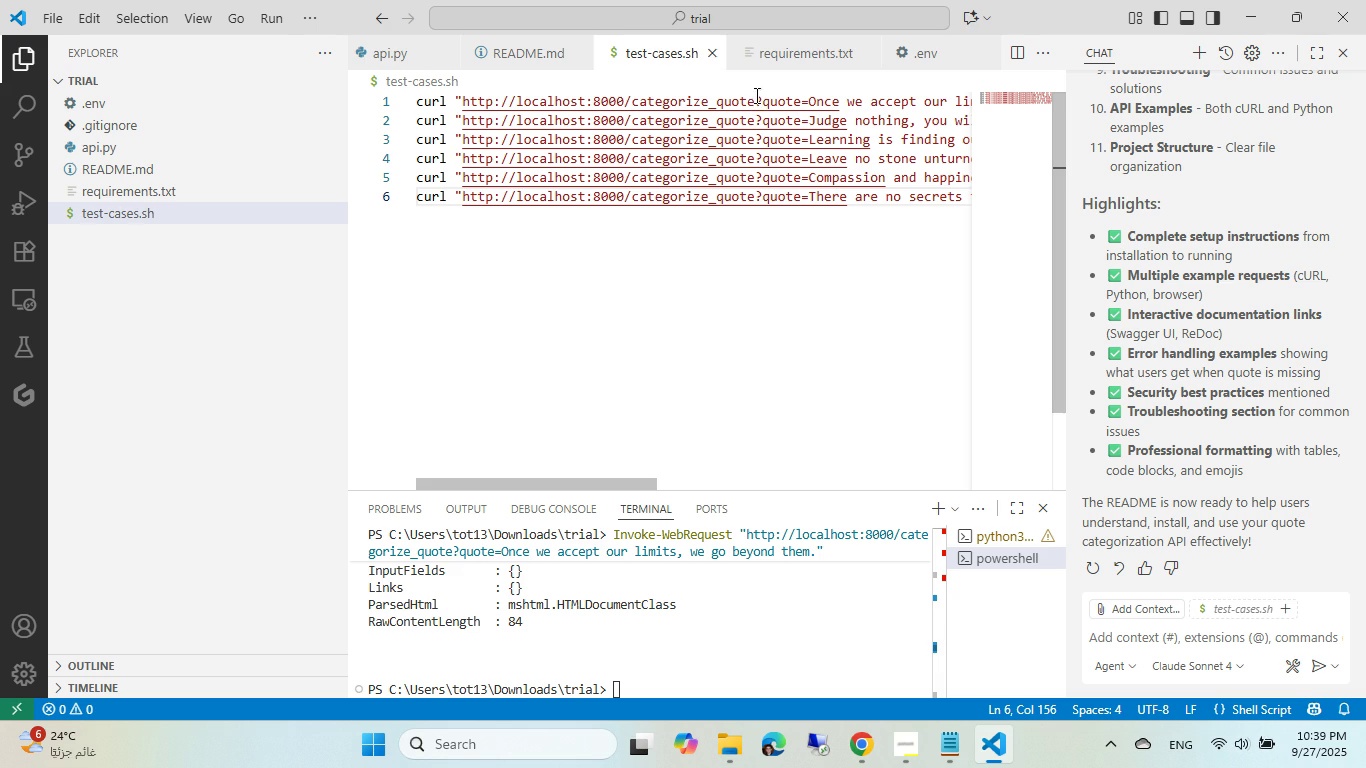 
wait(5.55)
 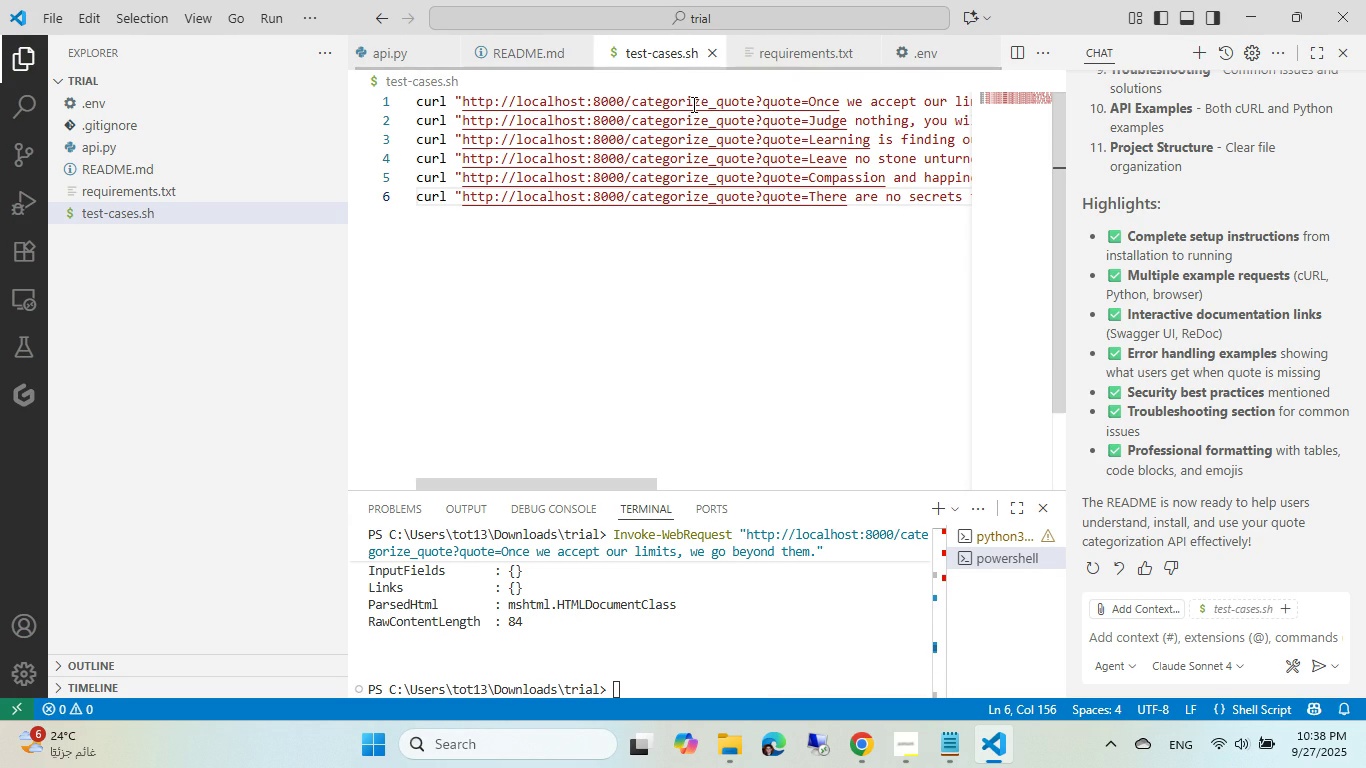 
left_click([810, 50])
 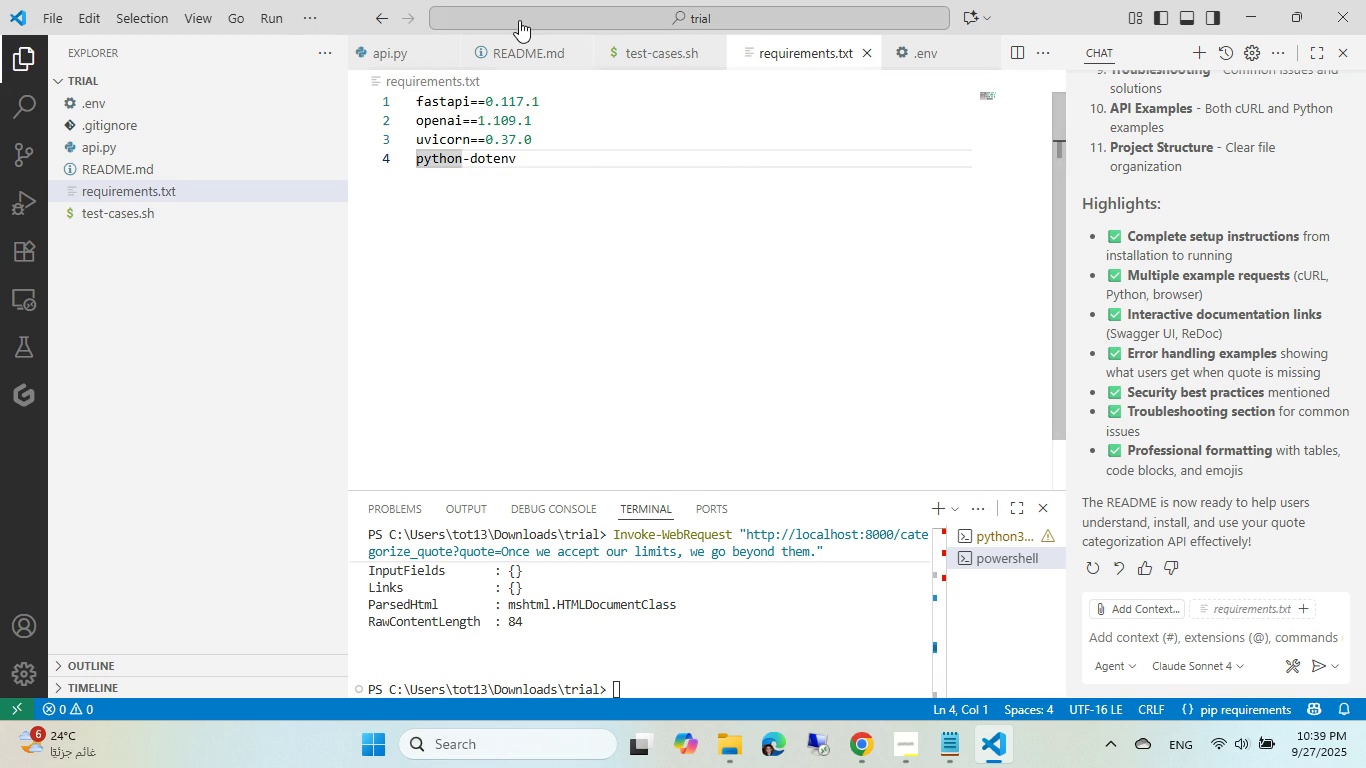 
left_click([516, 48])
 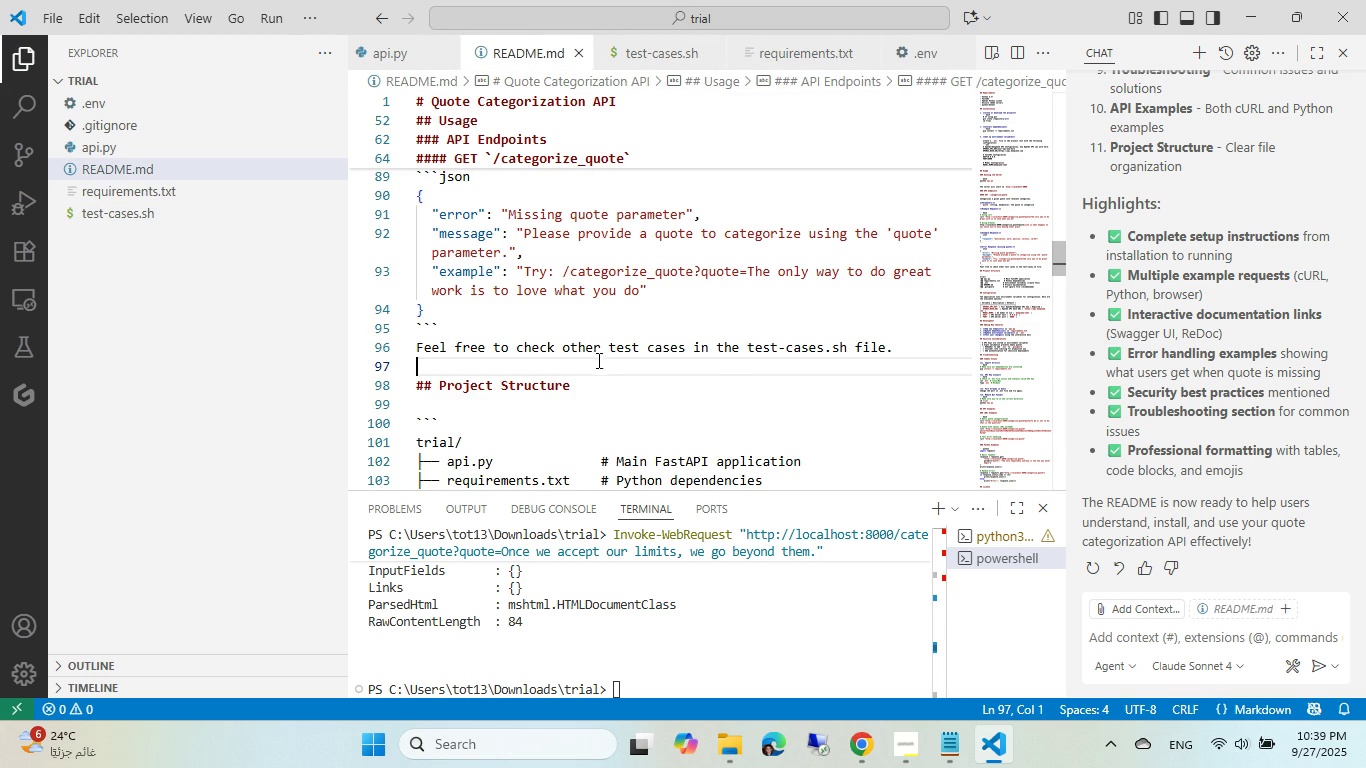 
scroll: coordinate [502, 311], scroll_direction: up, amount: 8.0
 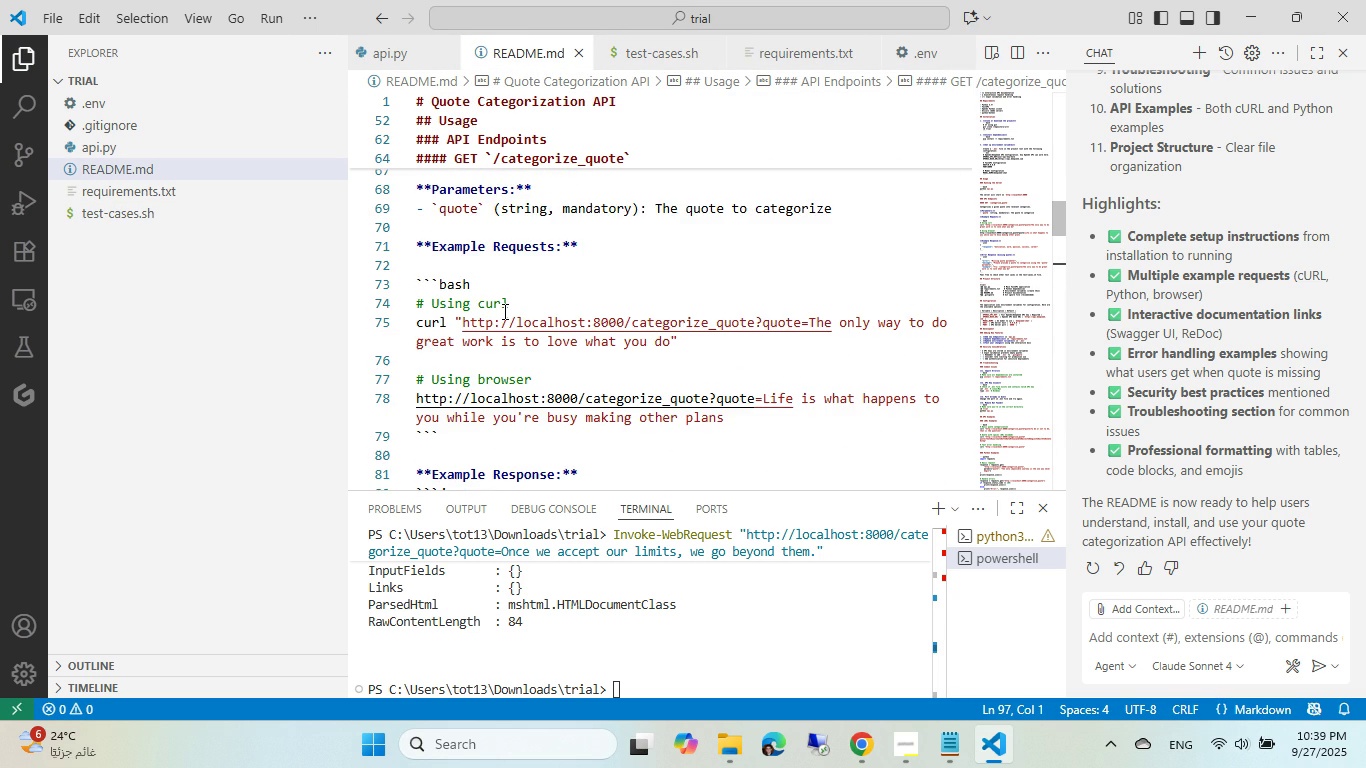 
scroll: coordinate [503, 311], scroll_direction: up, amount: 1.0
 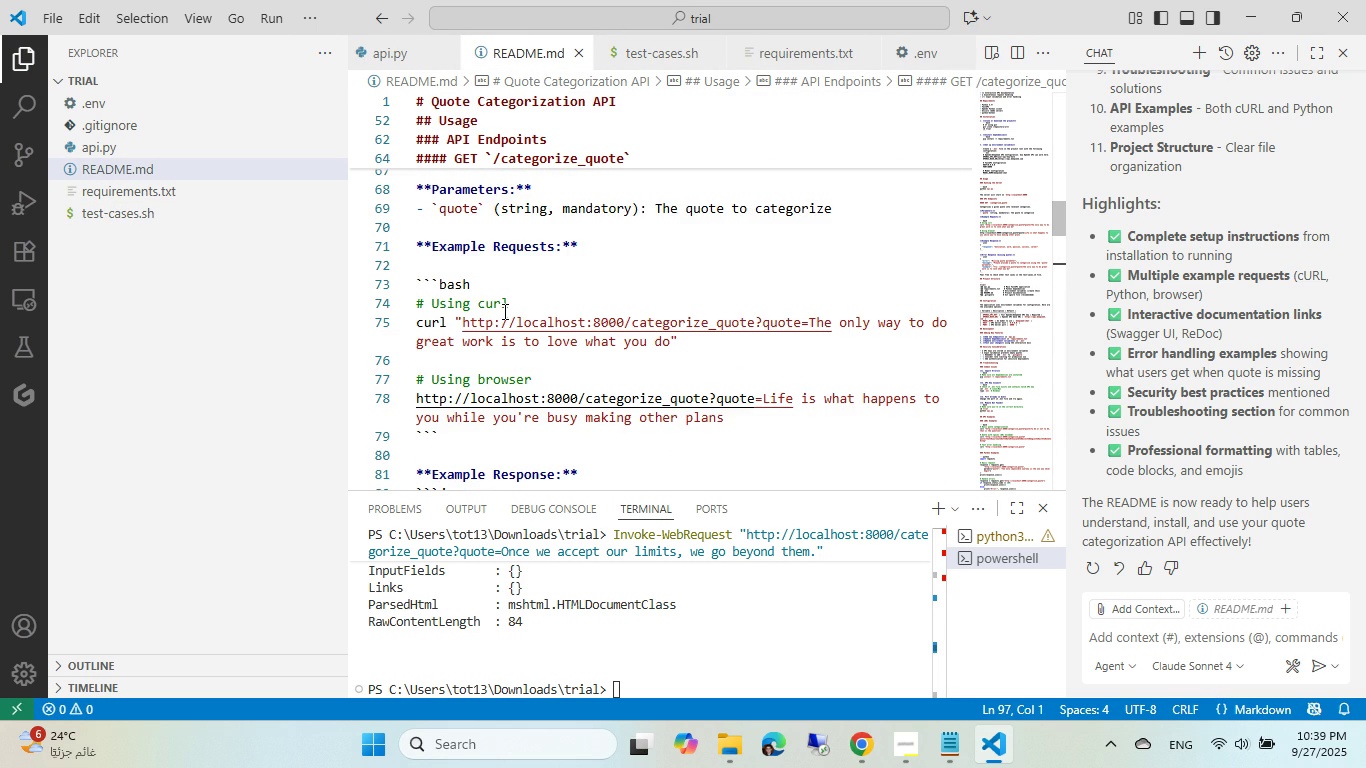 
scroll: coordinate [515, 363], scroll_direction: down, amount: 3.0
 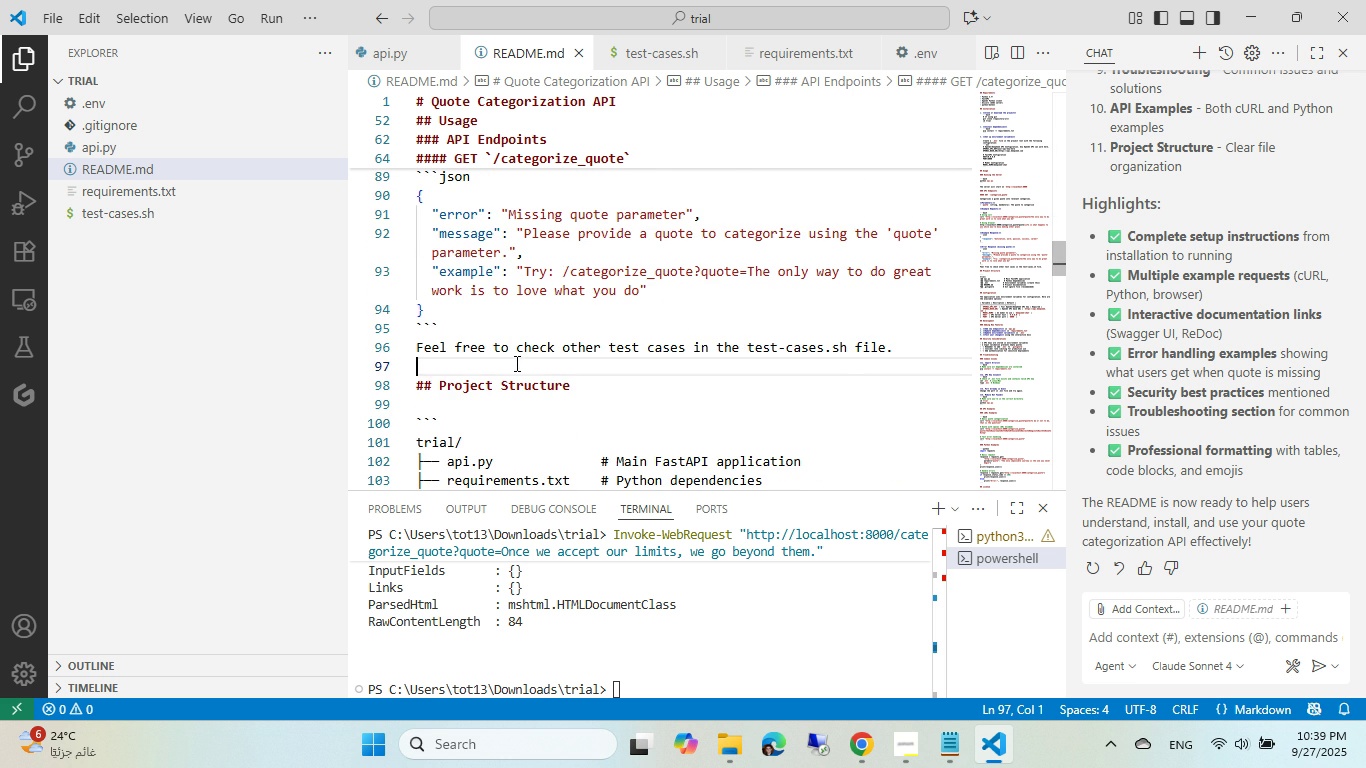 
left_click([844, 348])
 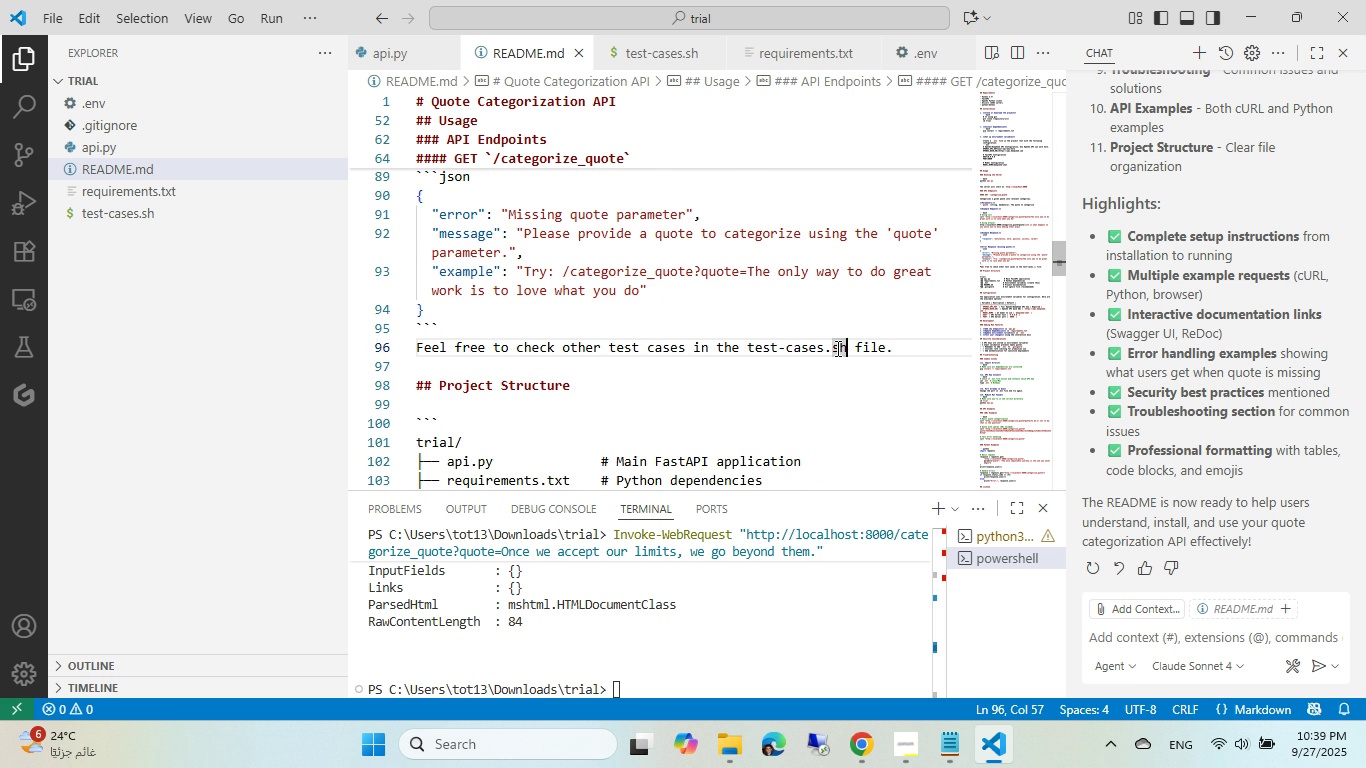 
wait(11.0)
 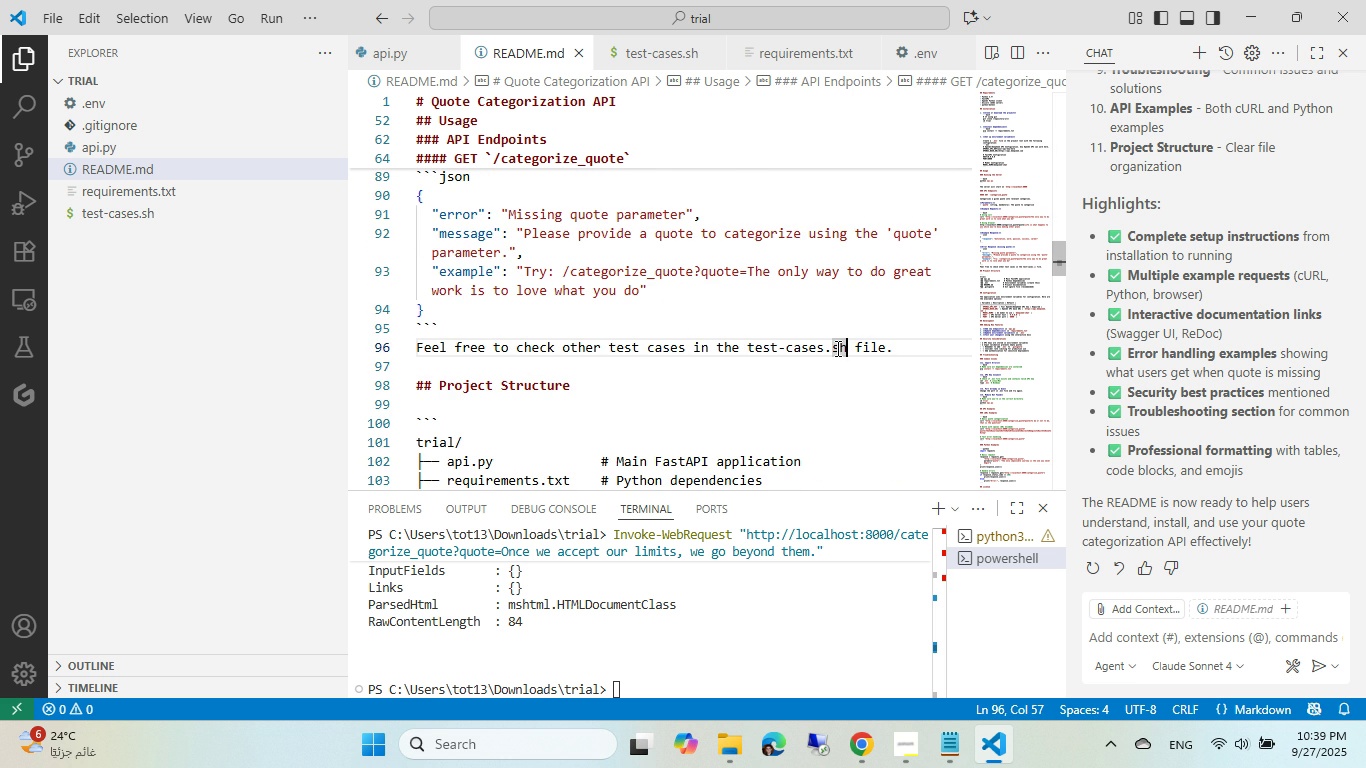 
key(Backspace)
key(Backspace)
type(txt)
 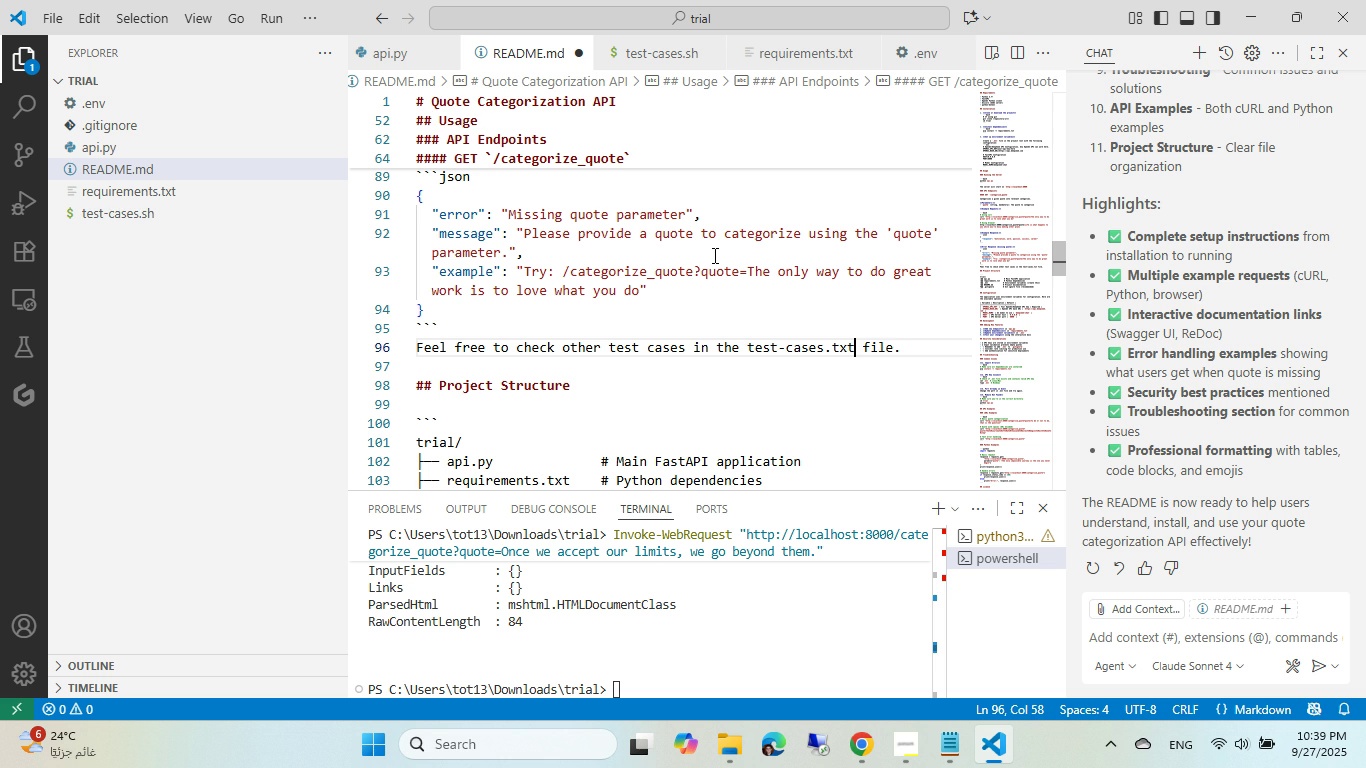 
key(Control+ControlLeft)
 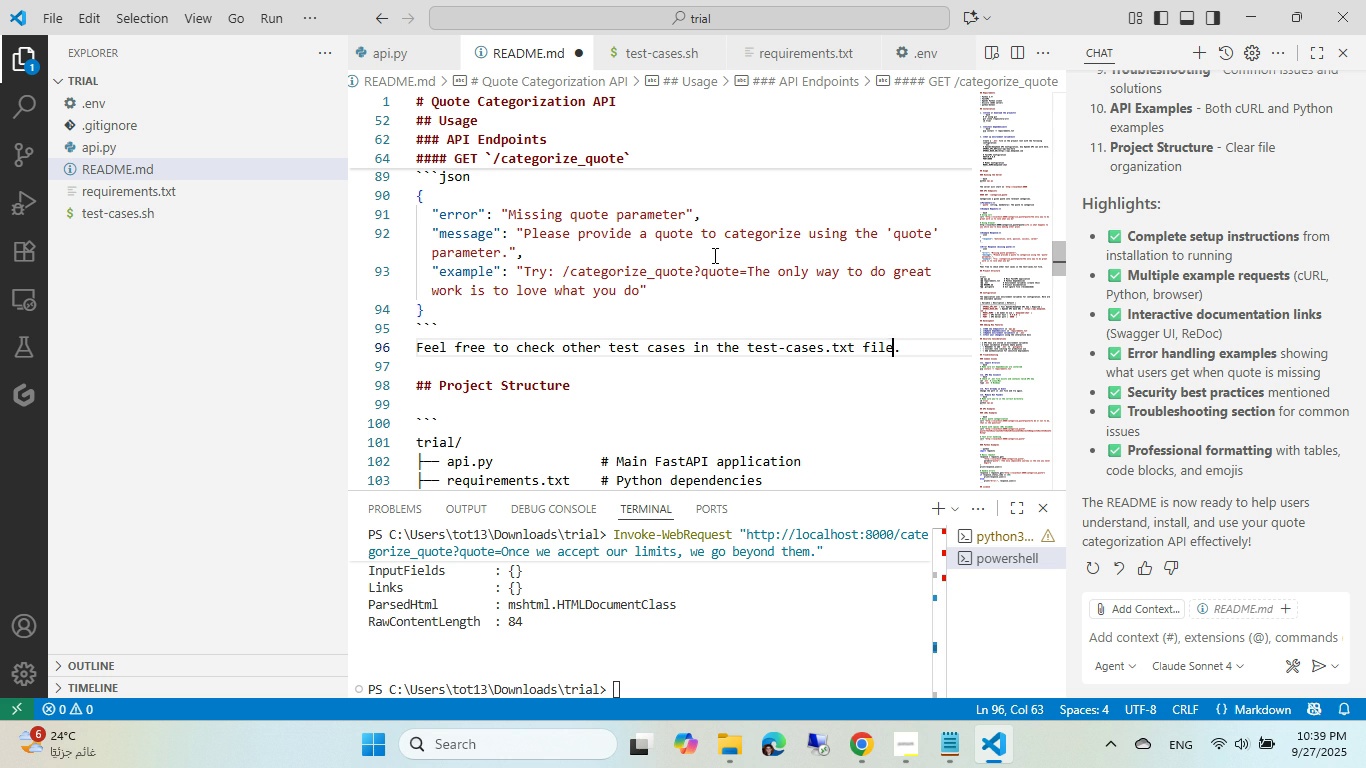 
key(Control+ArrowRight)
 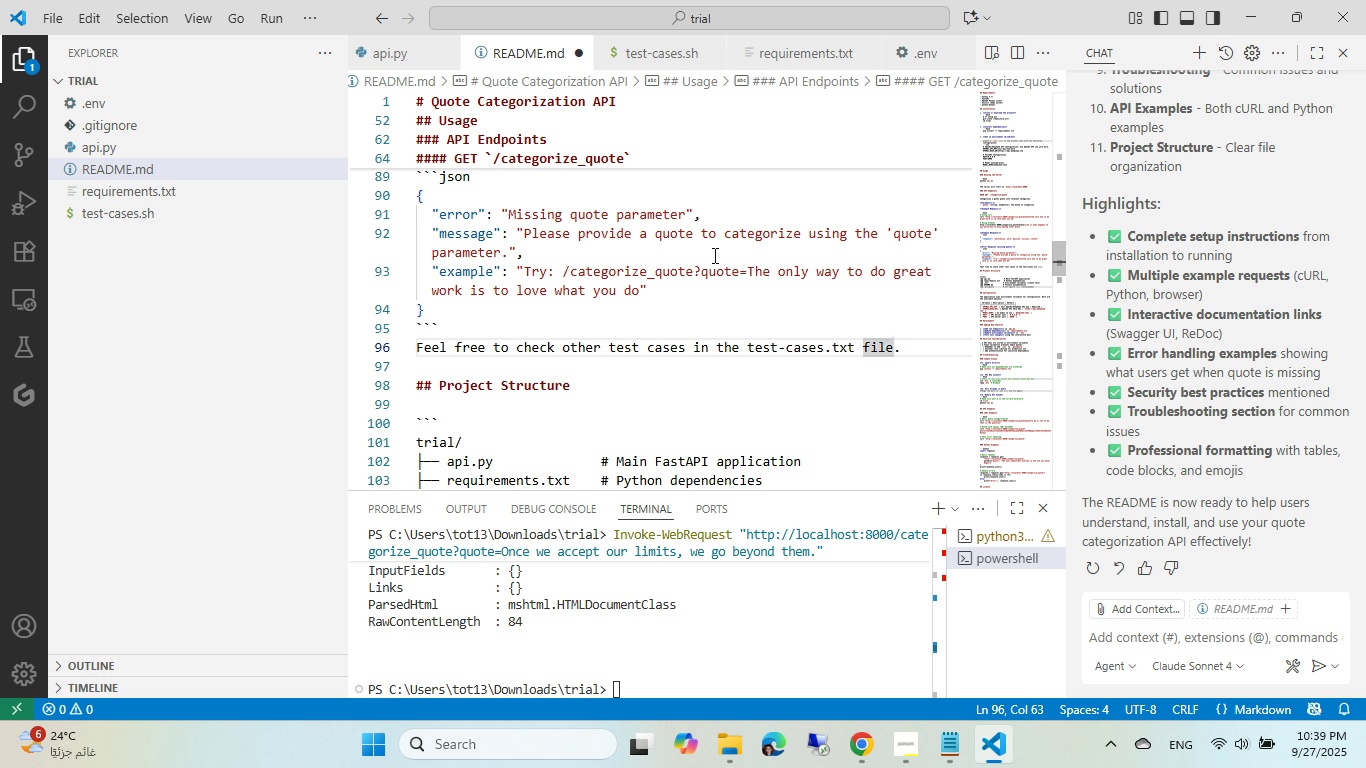 
type( containing exampe)
key(Backspace)
type(le q)
key(Backspace)
type(URLs of quotes to try)